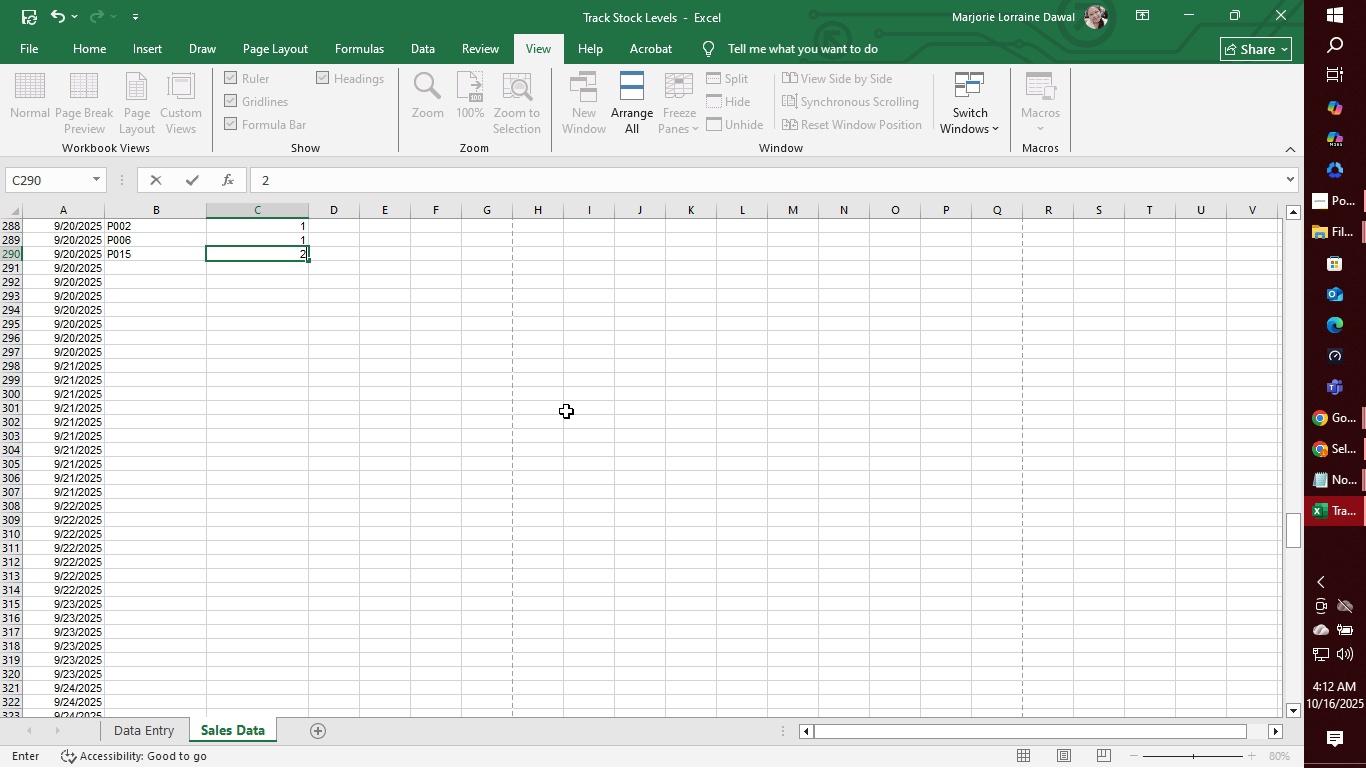 
key(Enter)
 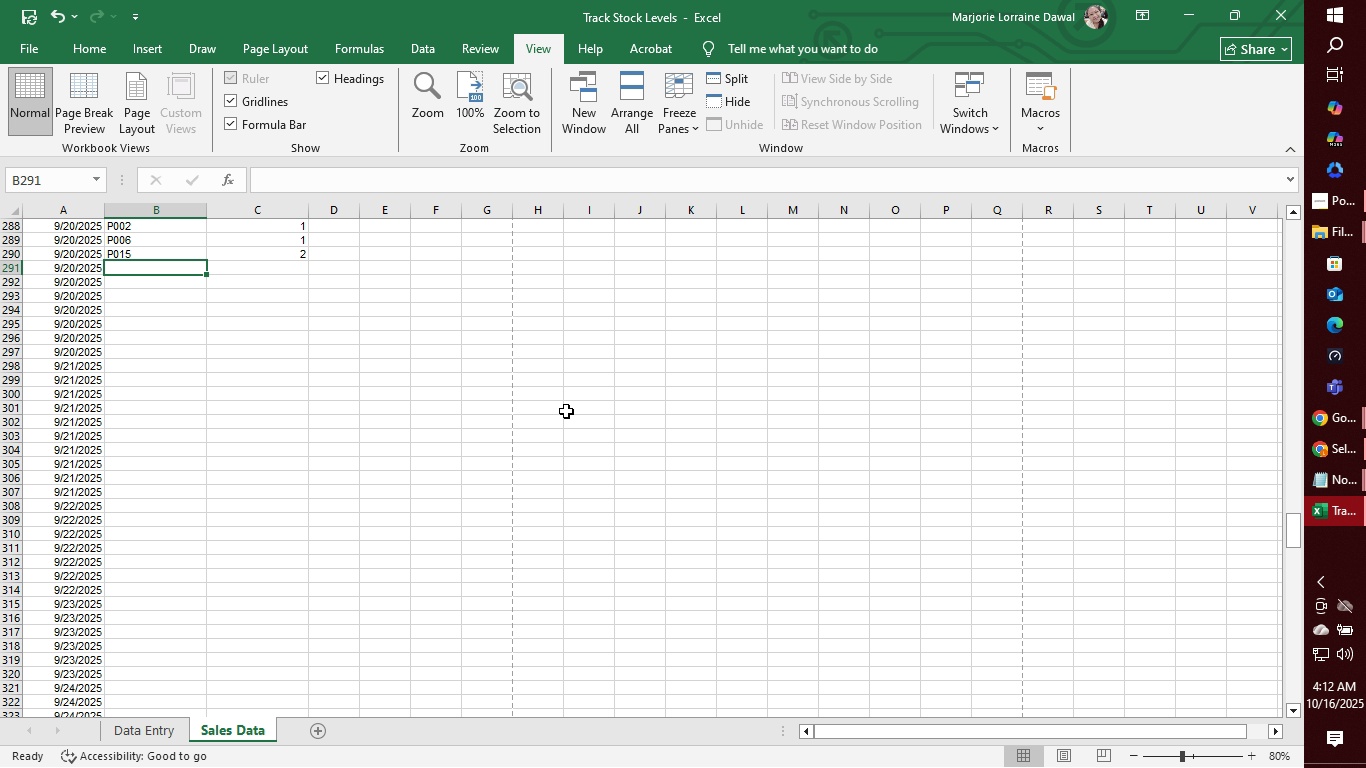 
type(P010)
key(Tab)
type(3)
 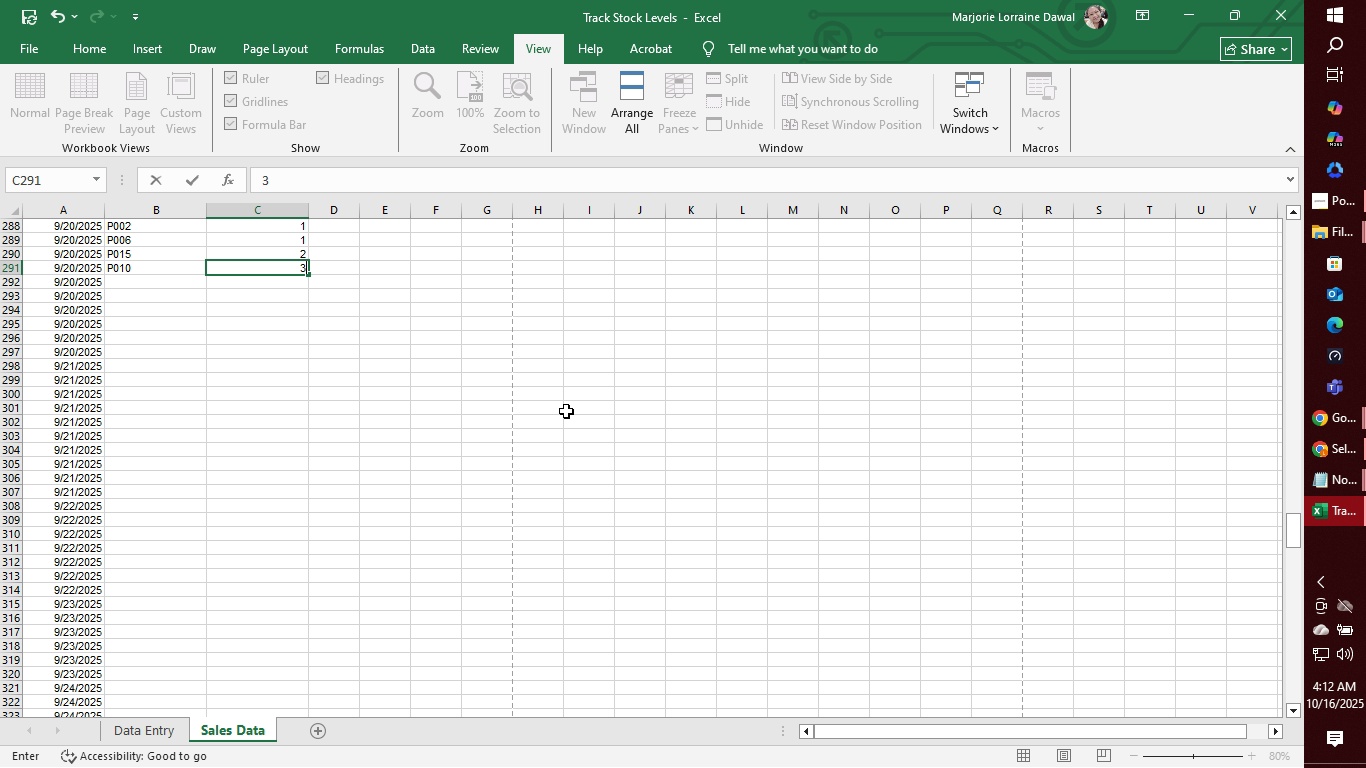 
key(Enter)
 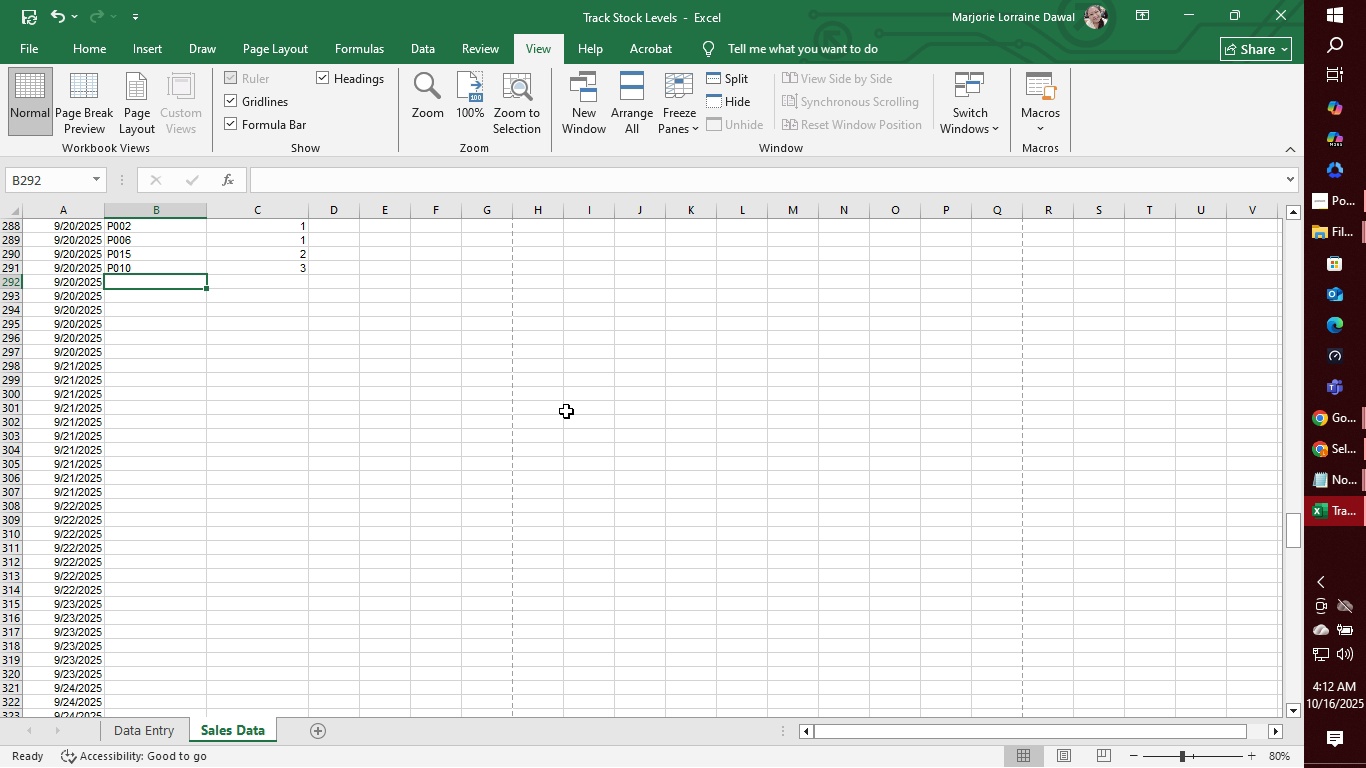 
type(P017)
key(Tab)
type(1)
 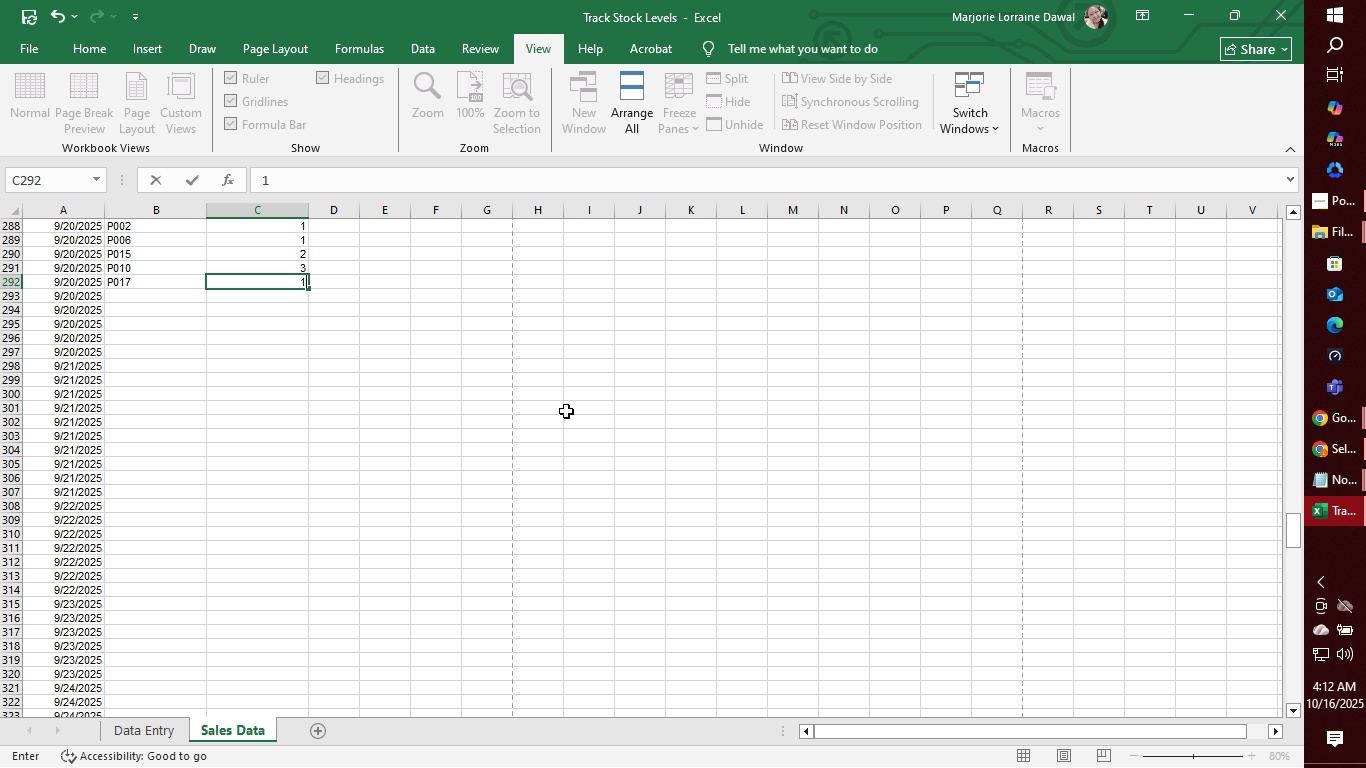 
key(Enter)
 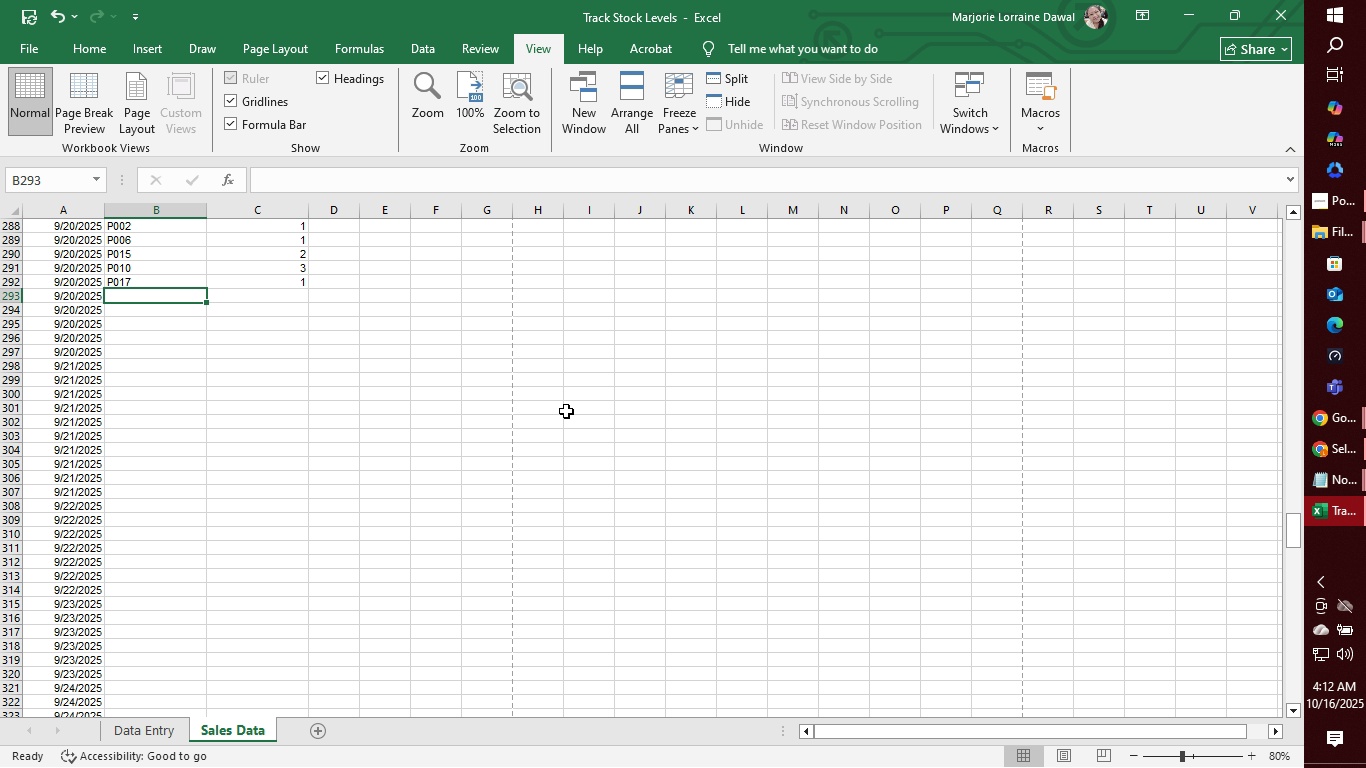 
type(P004)
key(Tab)
type(2)
 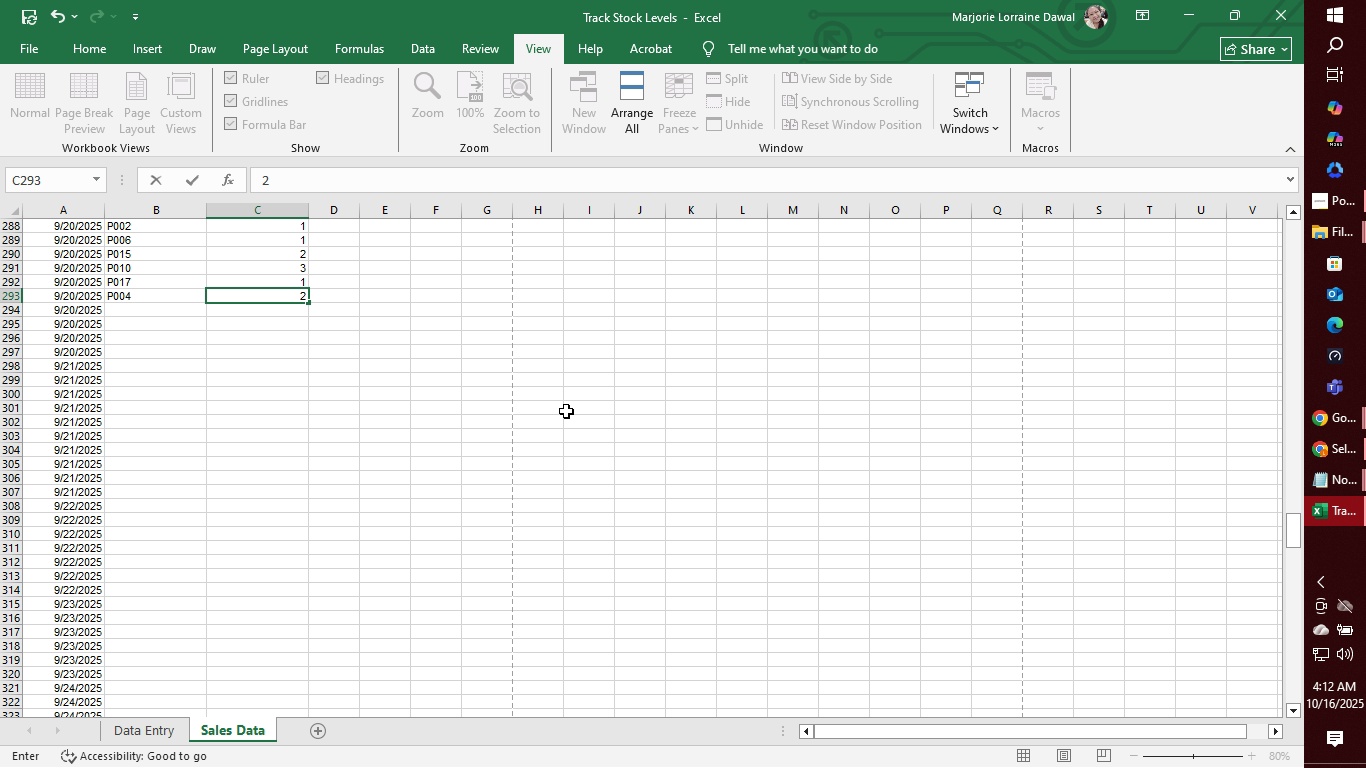 
key(Enter)
 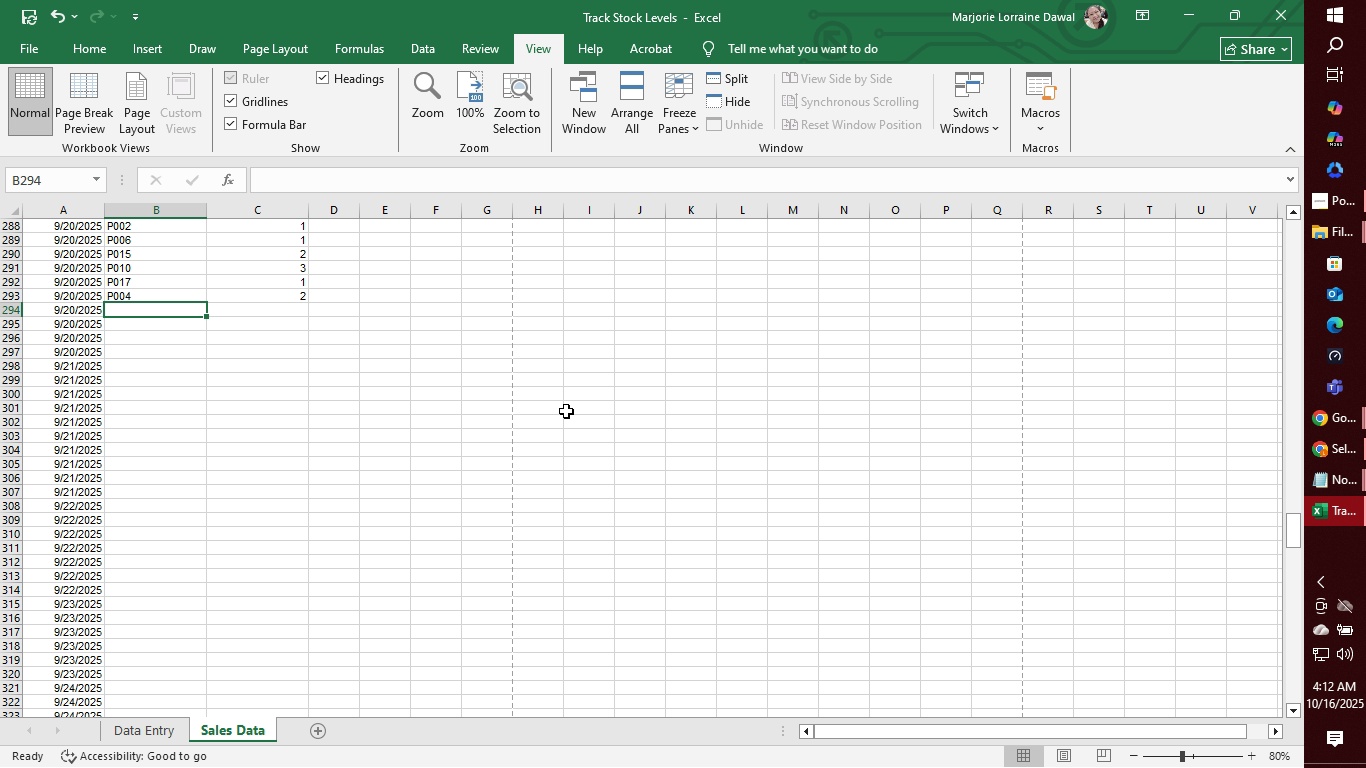 
wait(7.74)
 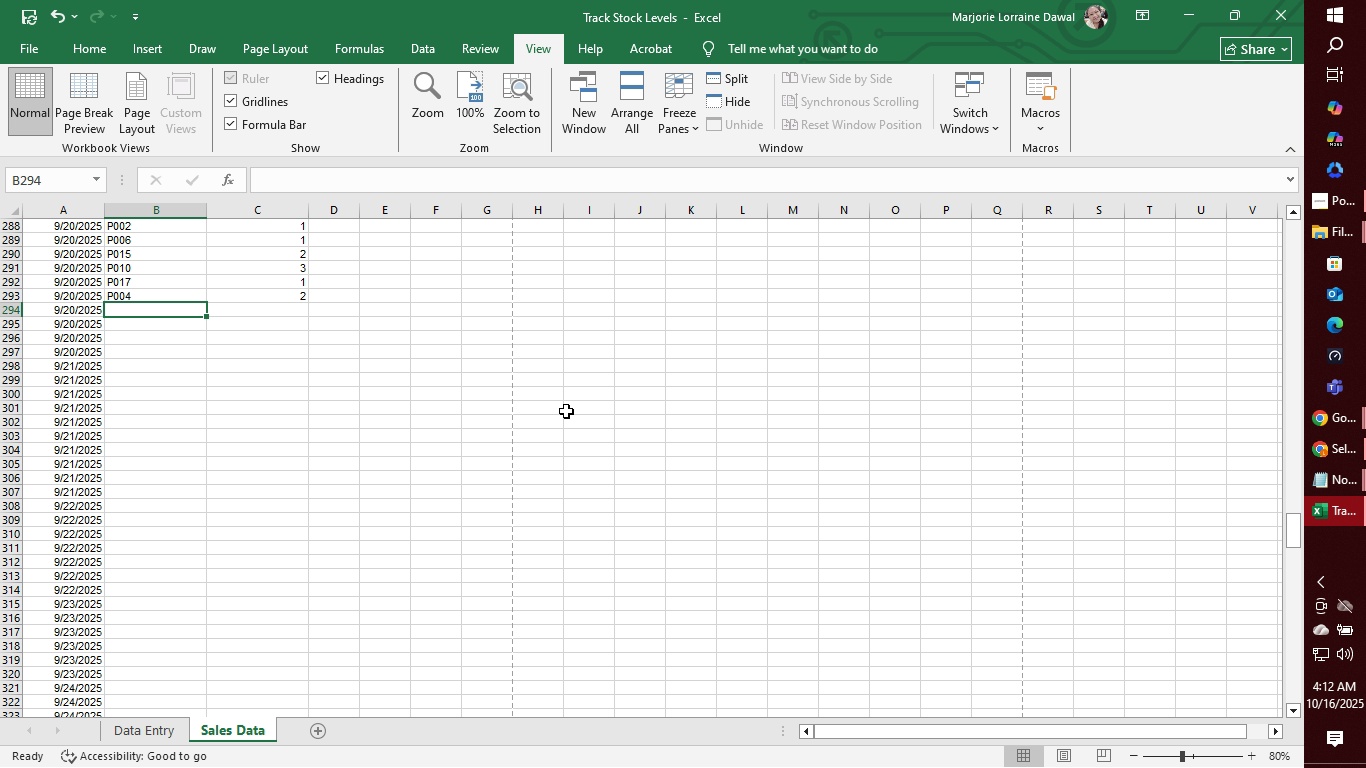 
type(P017)
key(Tab)
type(2)
 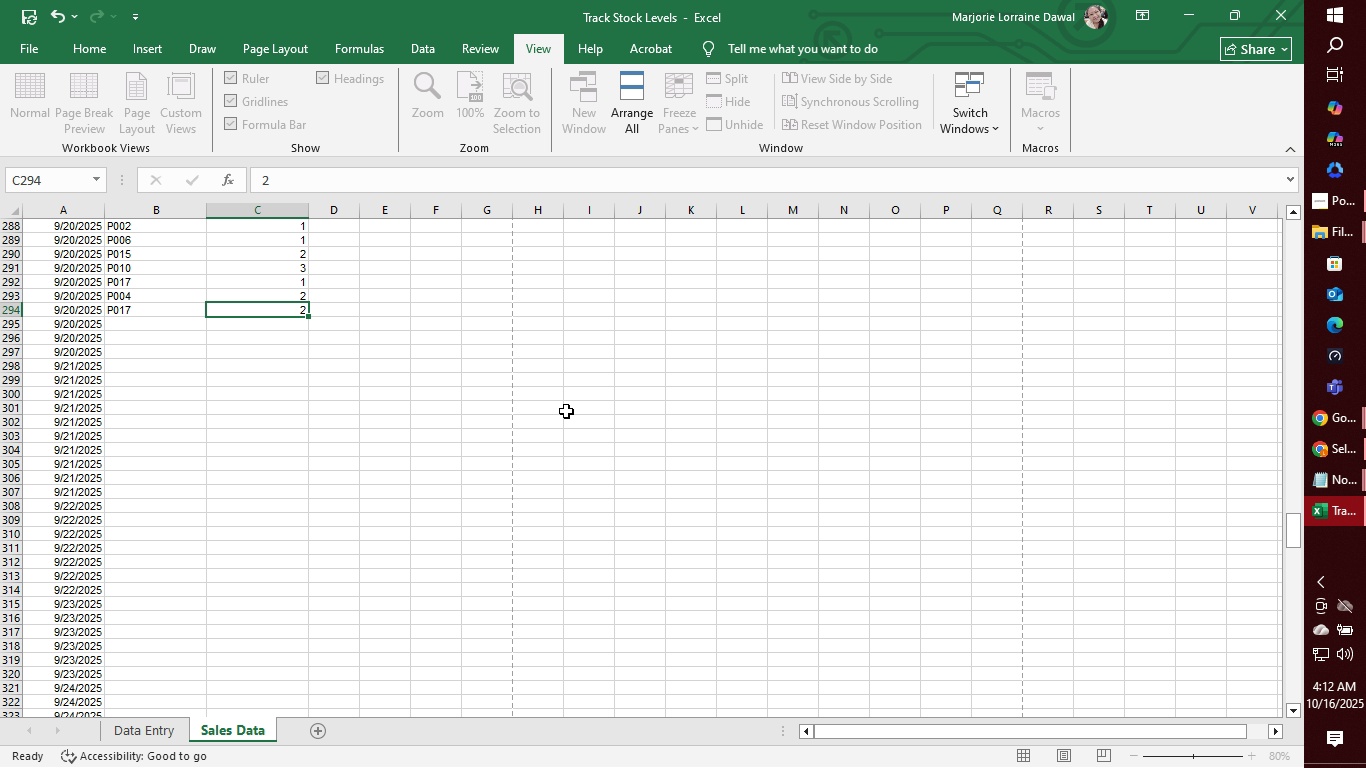 
key(Enter)
 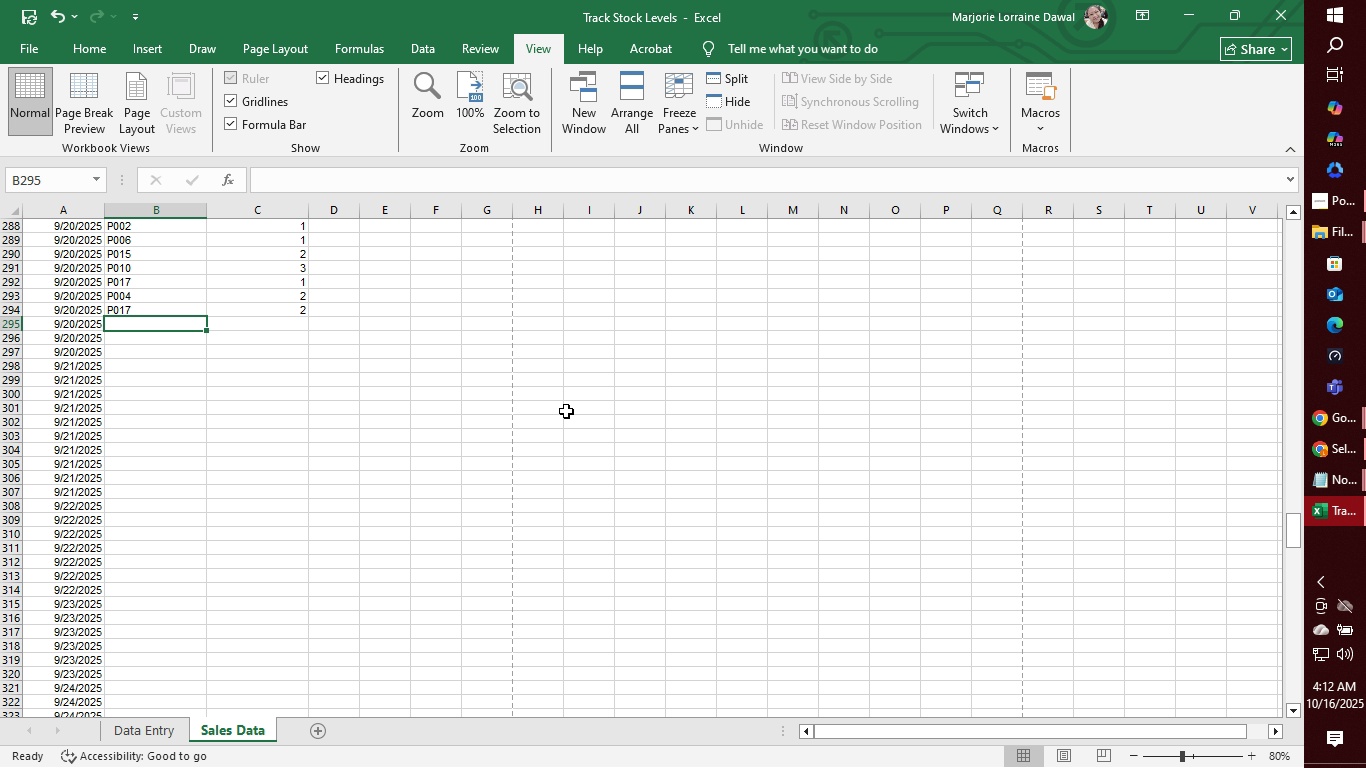 
wait(6.14)
 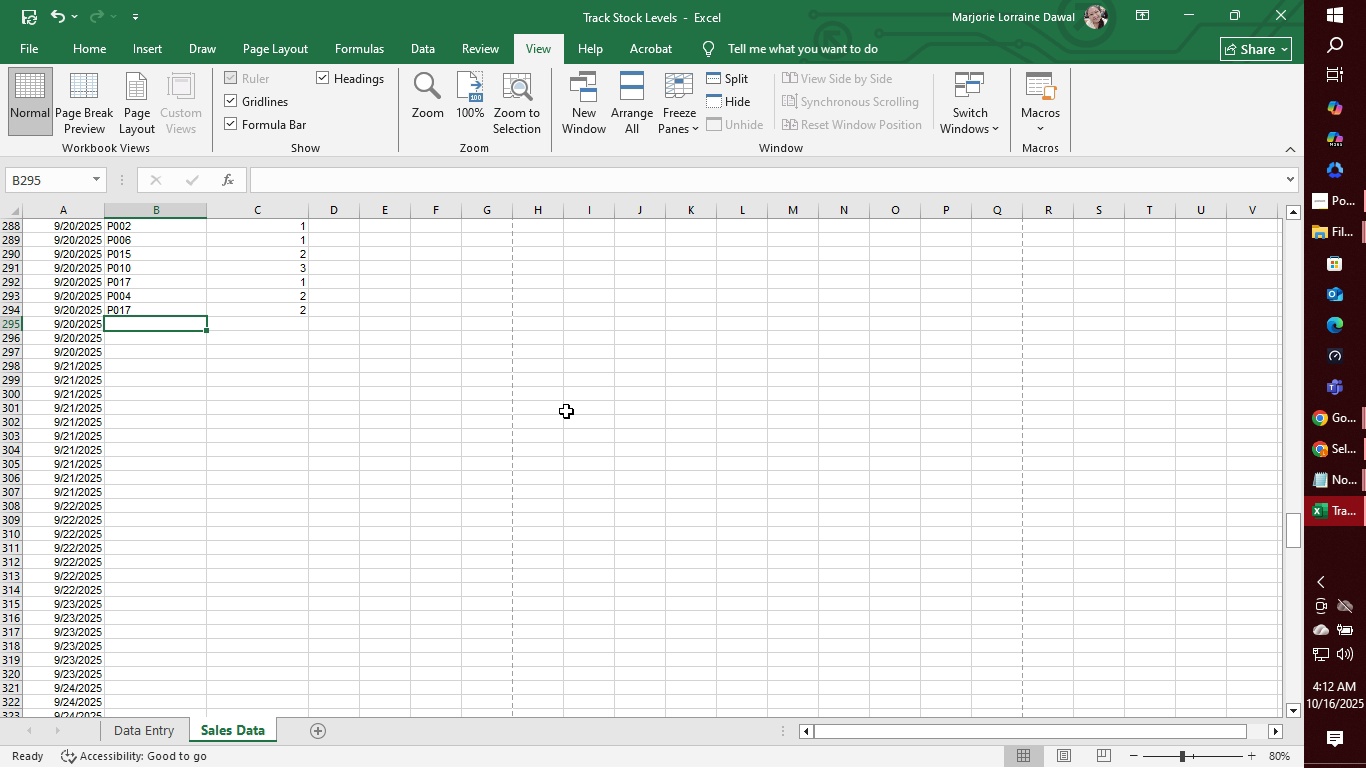 
type(P017)
key(Tab)
type(1)
 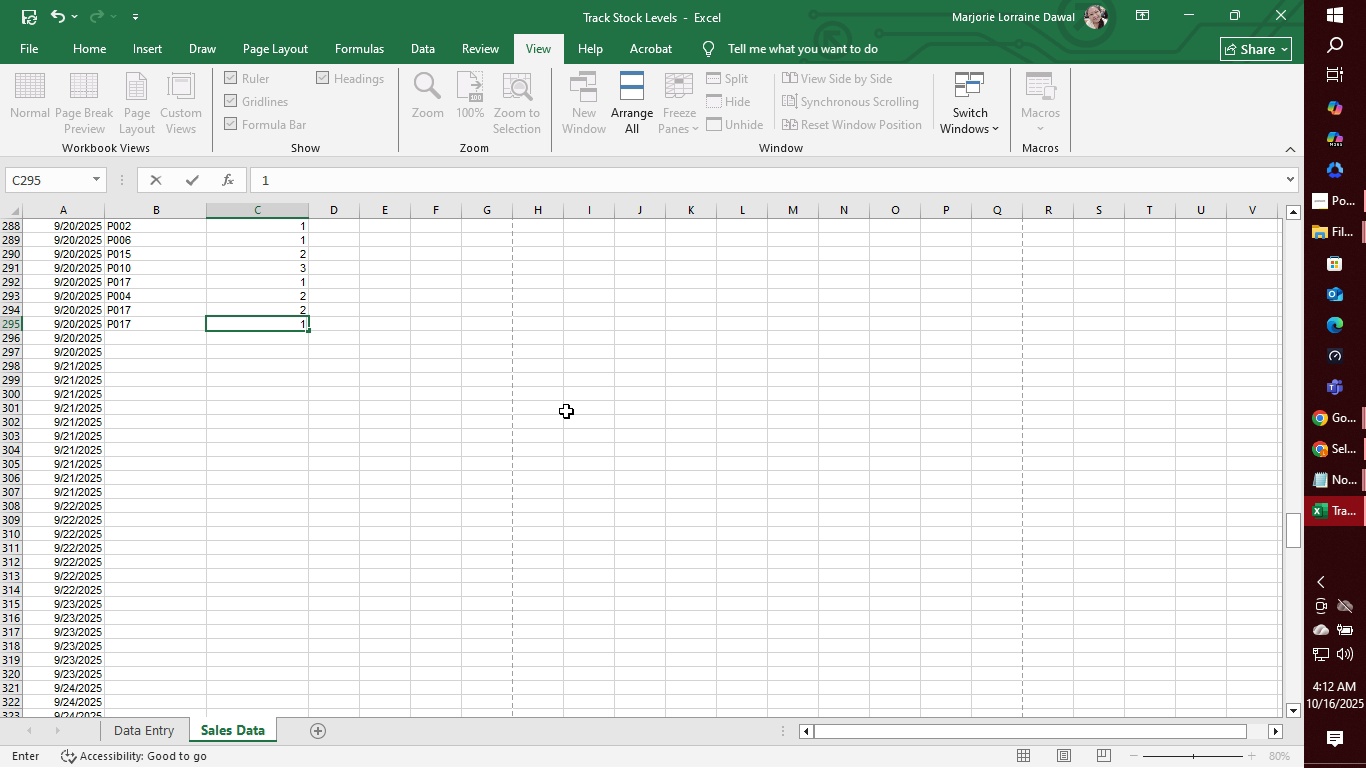 
key(Enter)
 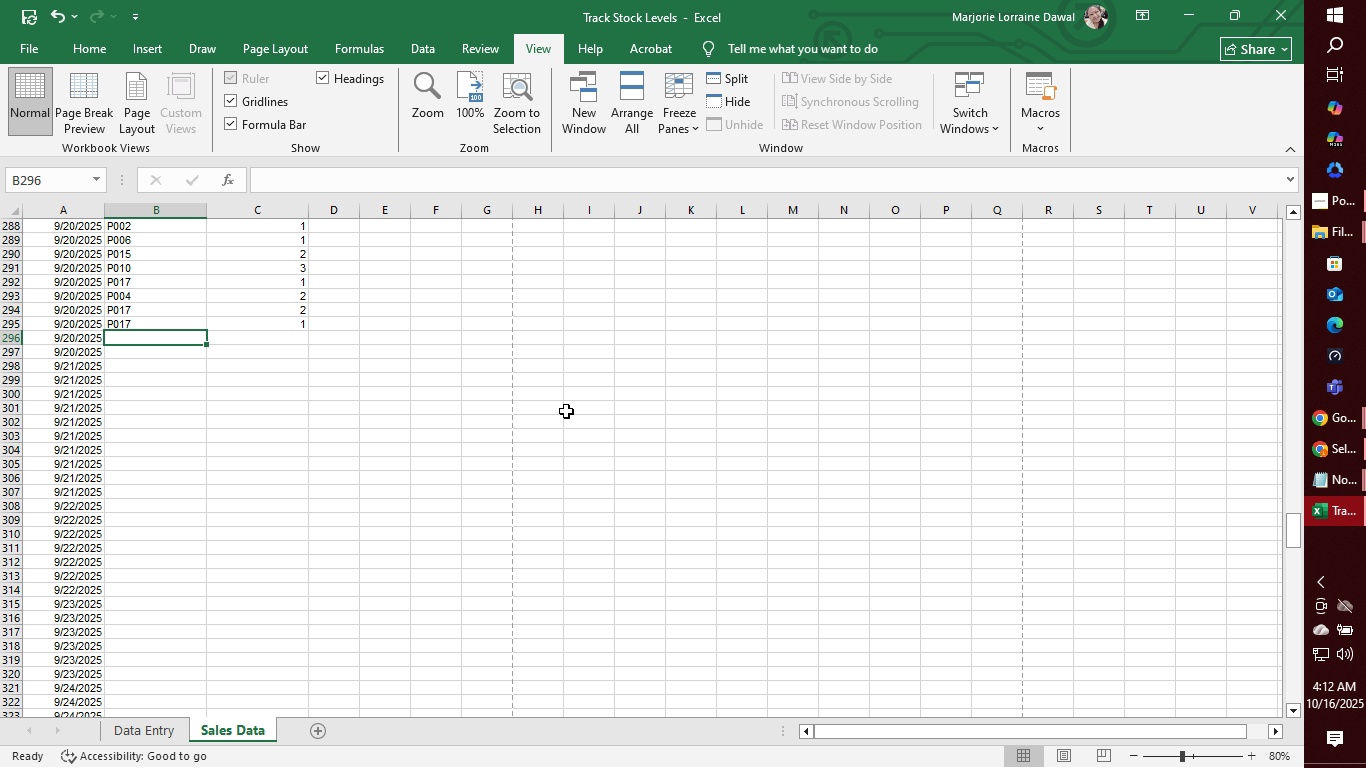 
wait(8.09)
 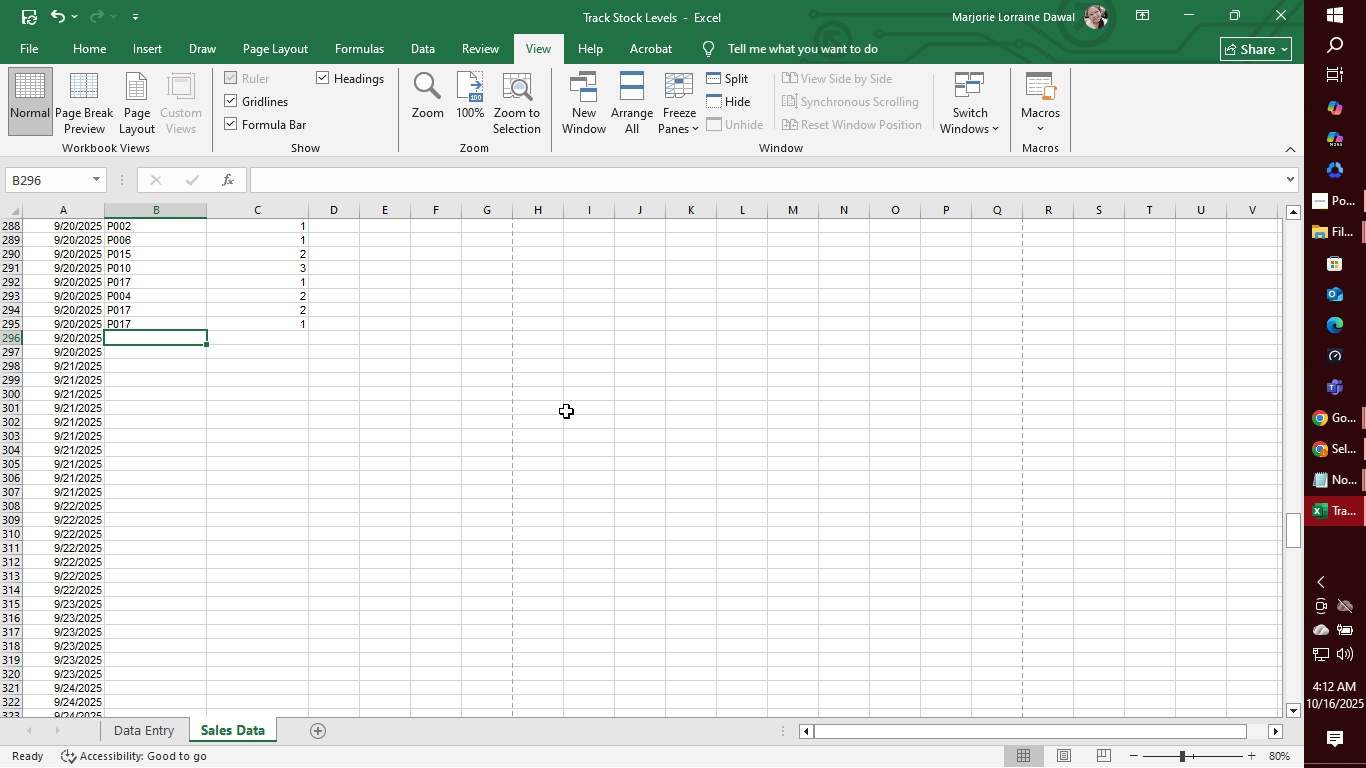 
type(P002)
key(Tab)
type(2)
 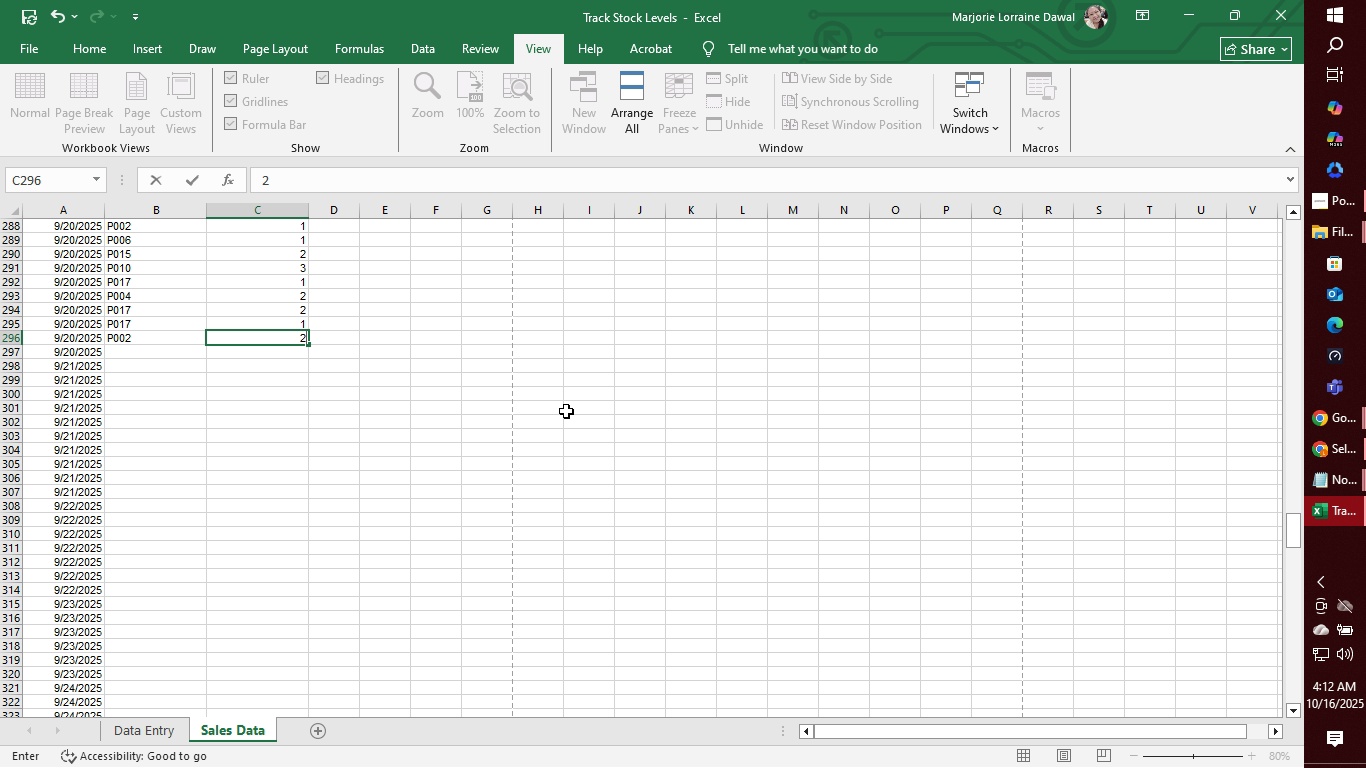 
wait(6.1)
 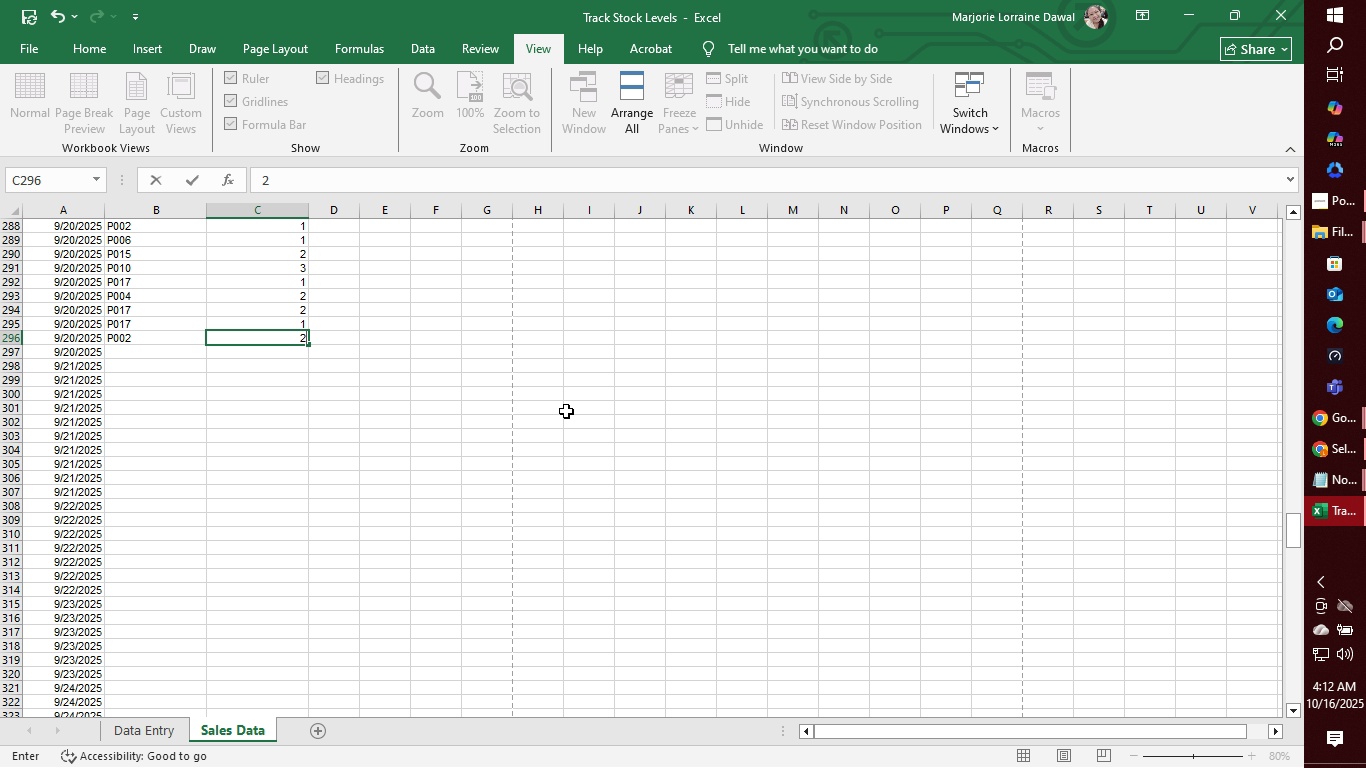 
key(Tab)
 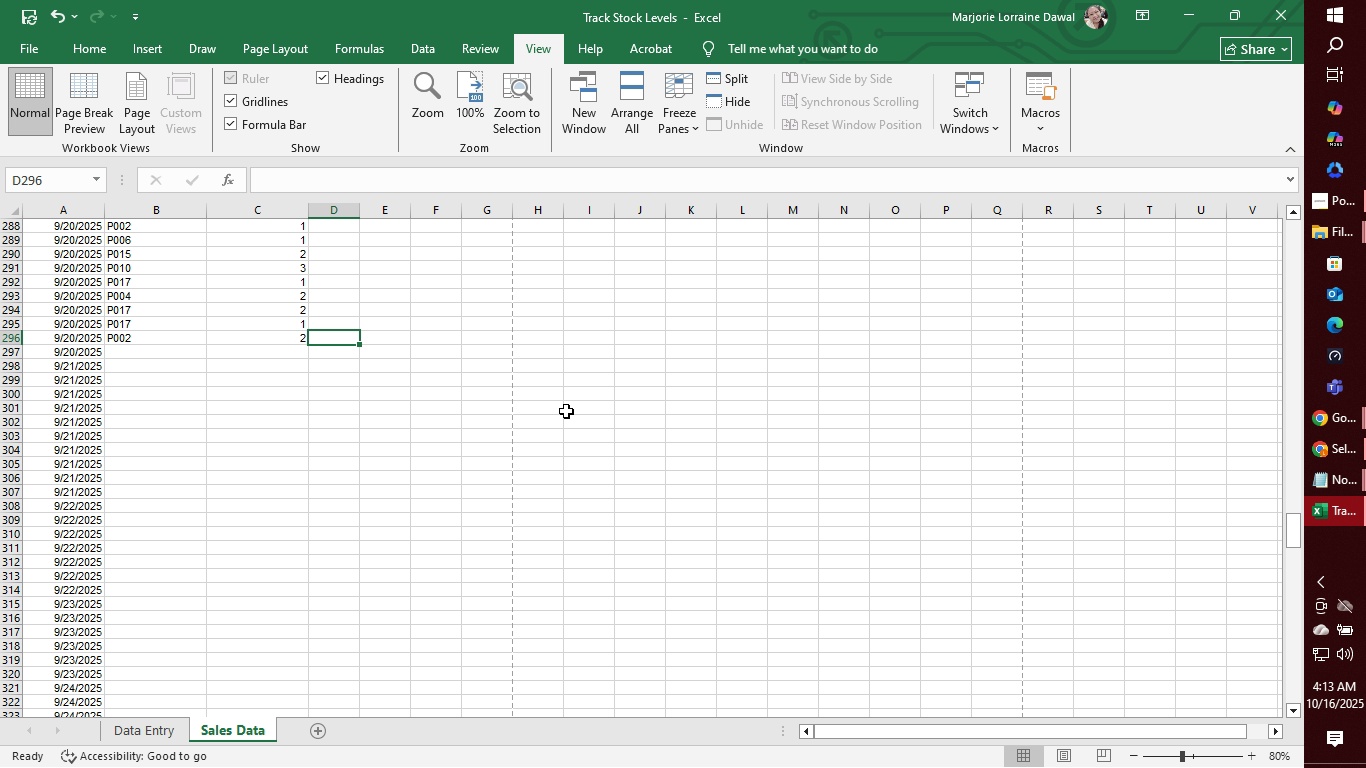 
key(Enter)
 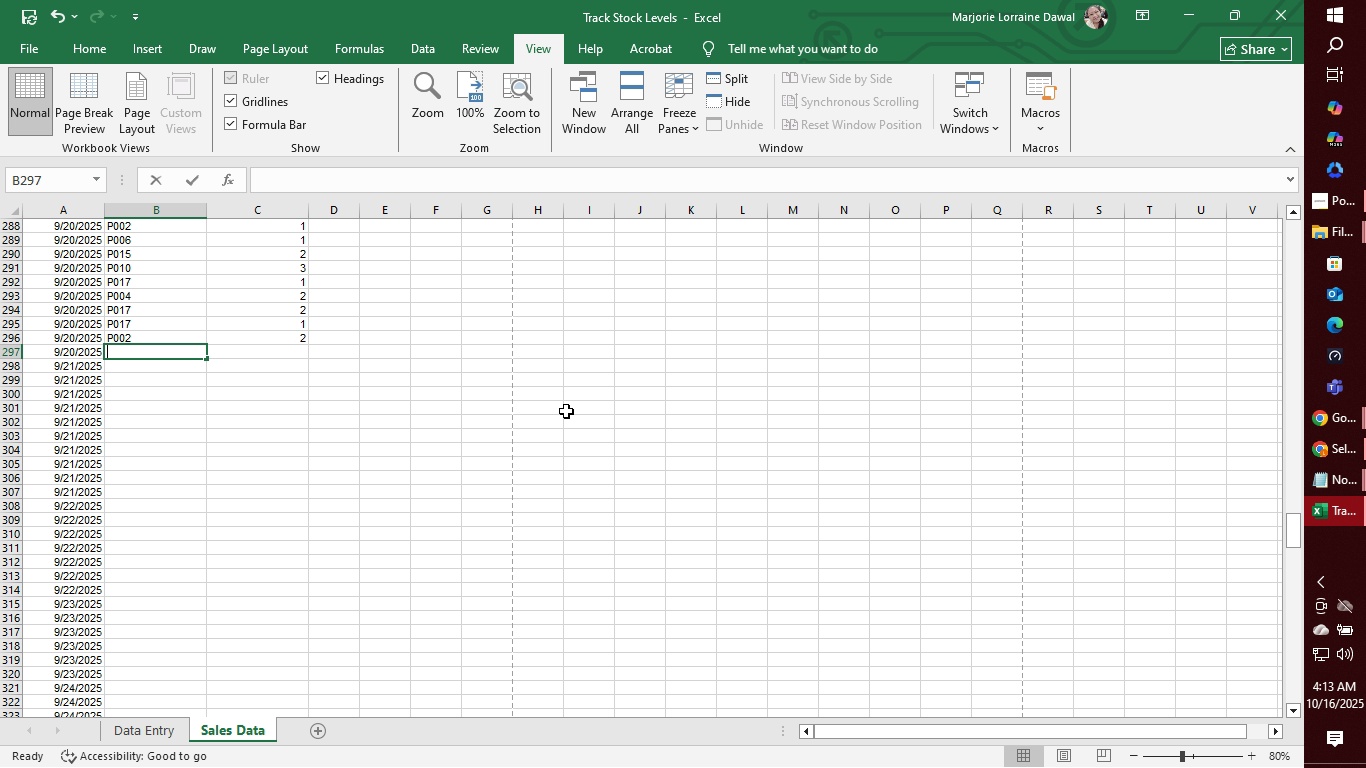 
type(P002)
key(Tab)
type(1)
 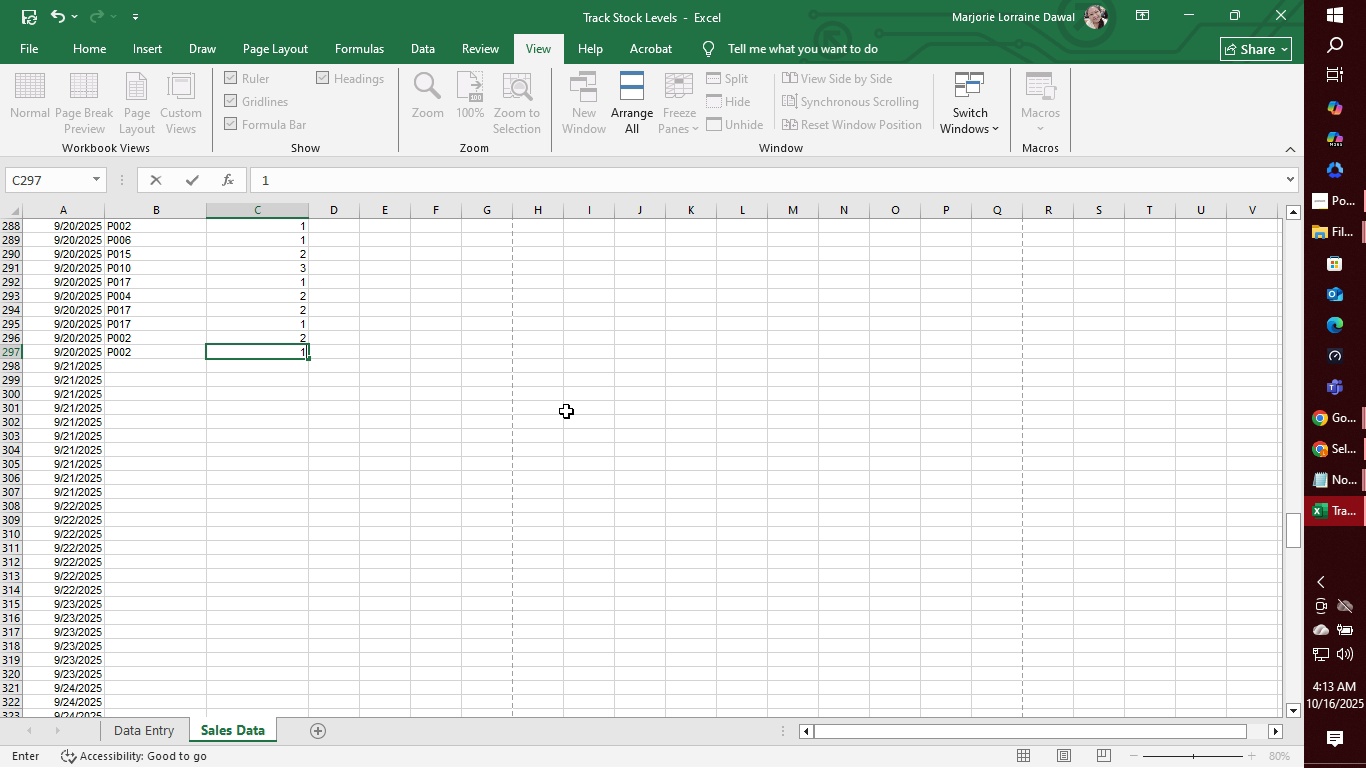 
key(Enter)
 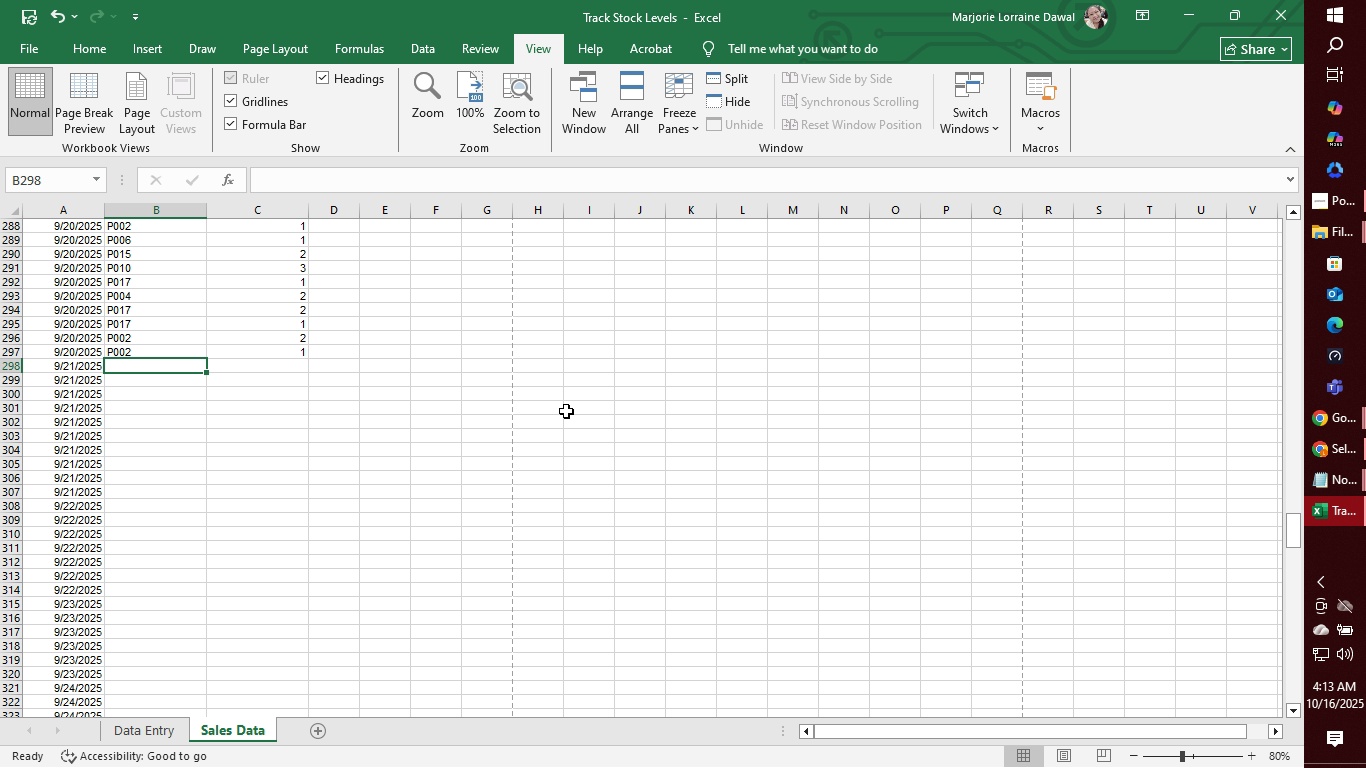 
wait(5.31)
 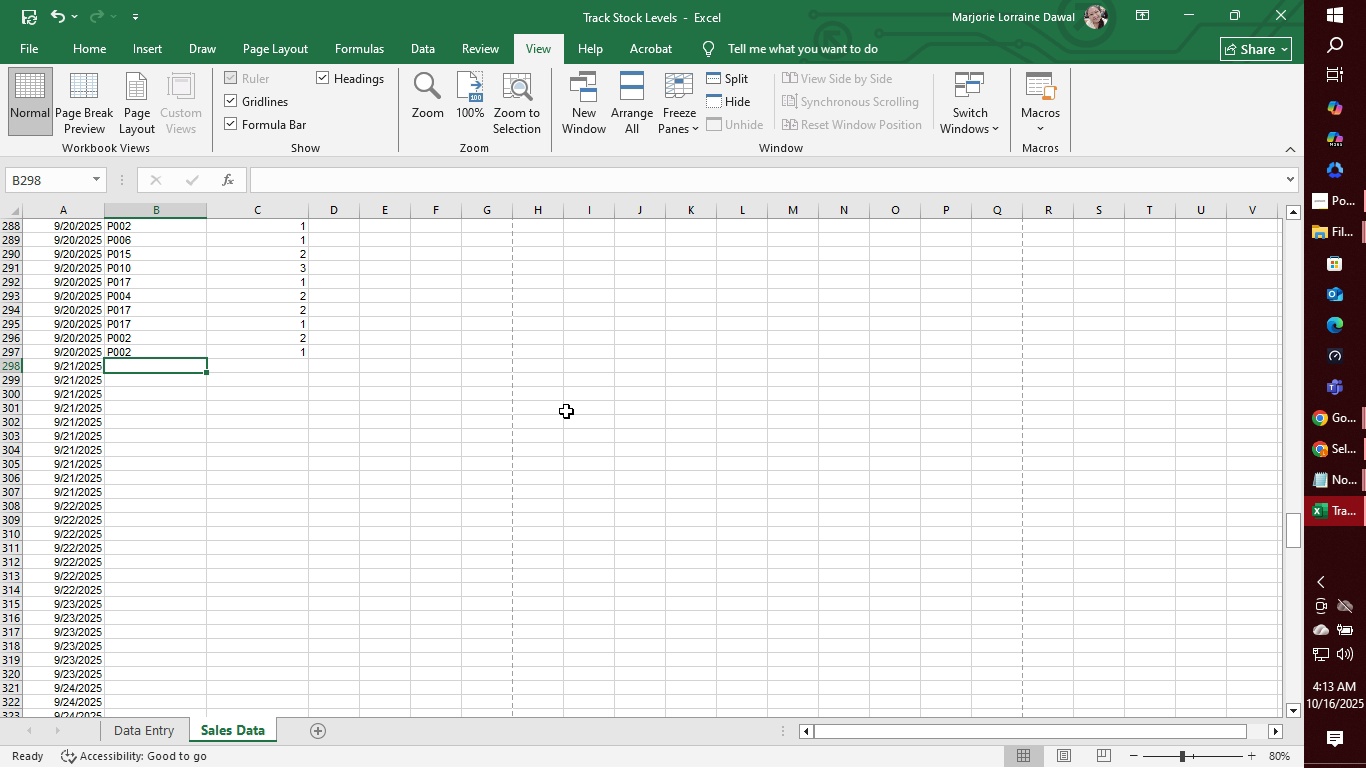 
type(P011)
key(Tab)
type(3)
 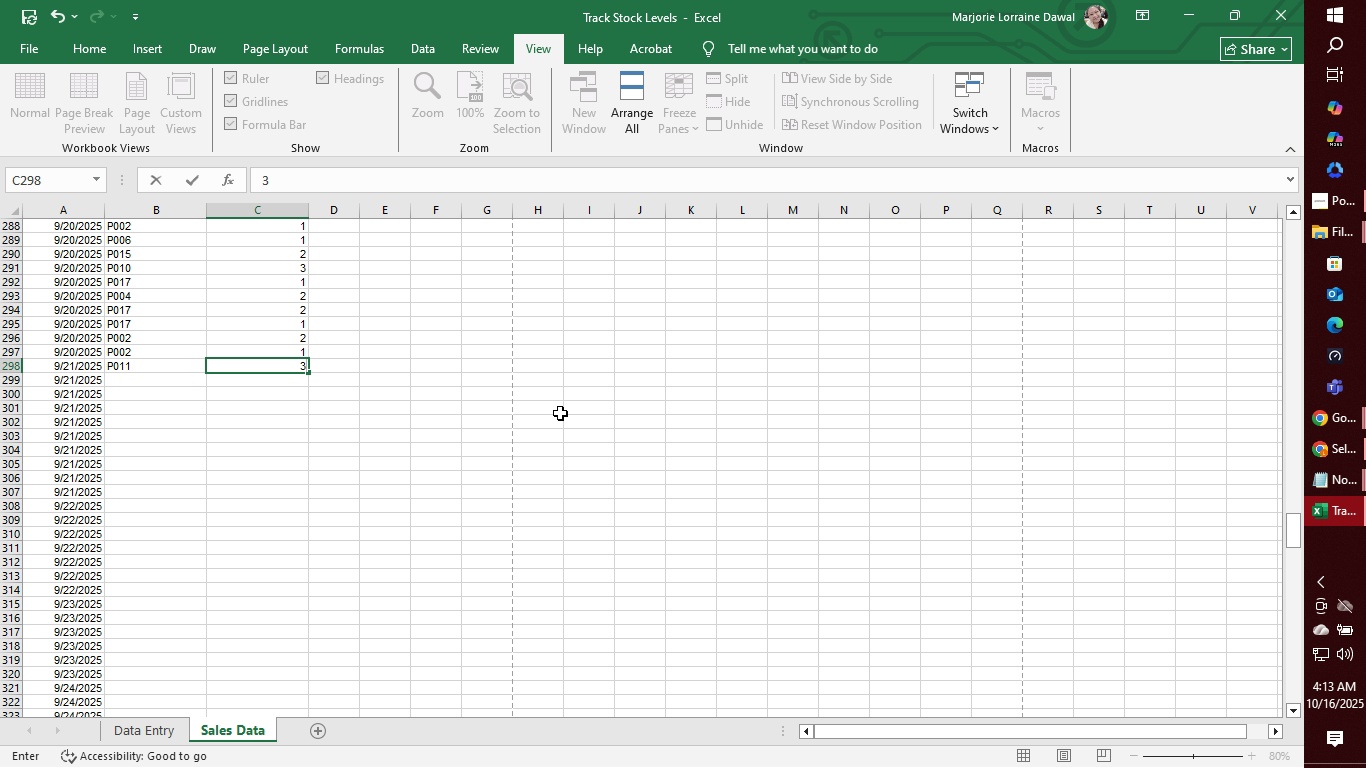 
key(Enter)
 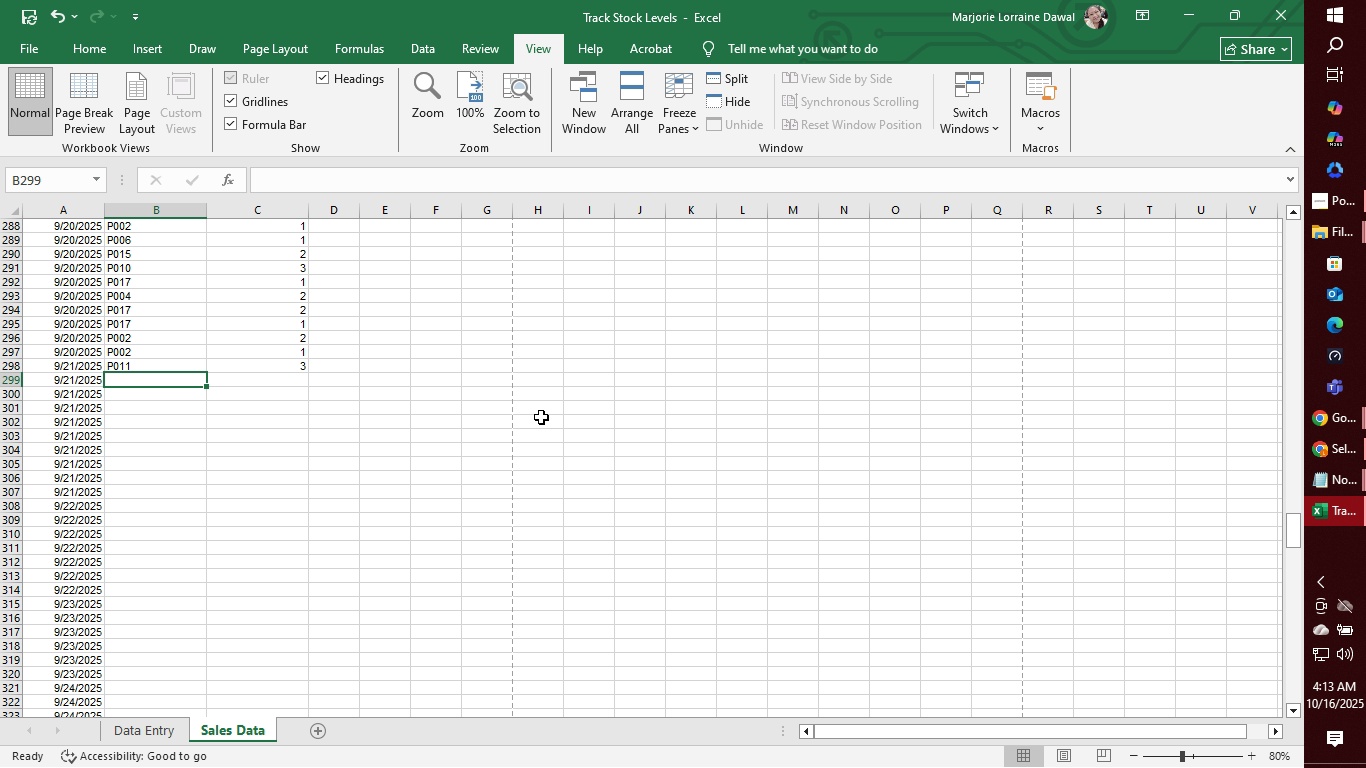 
type(P016)
key(Tab)
type(3)
 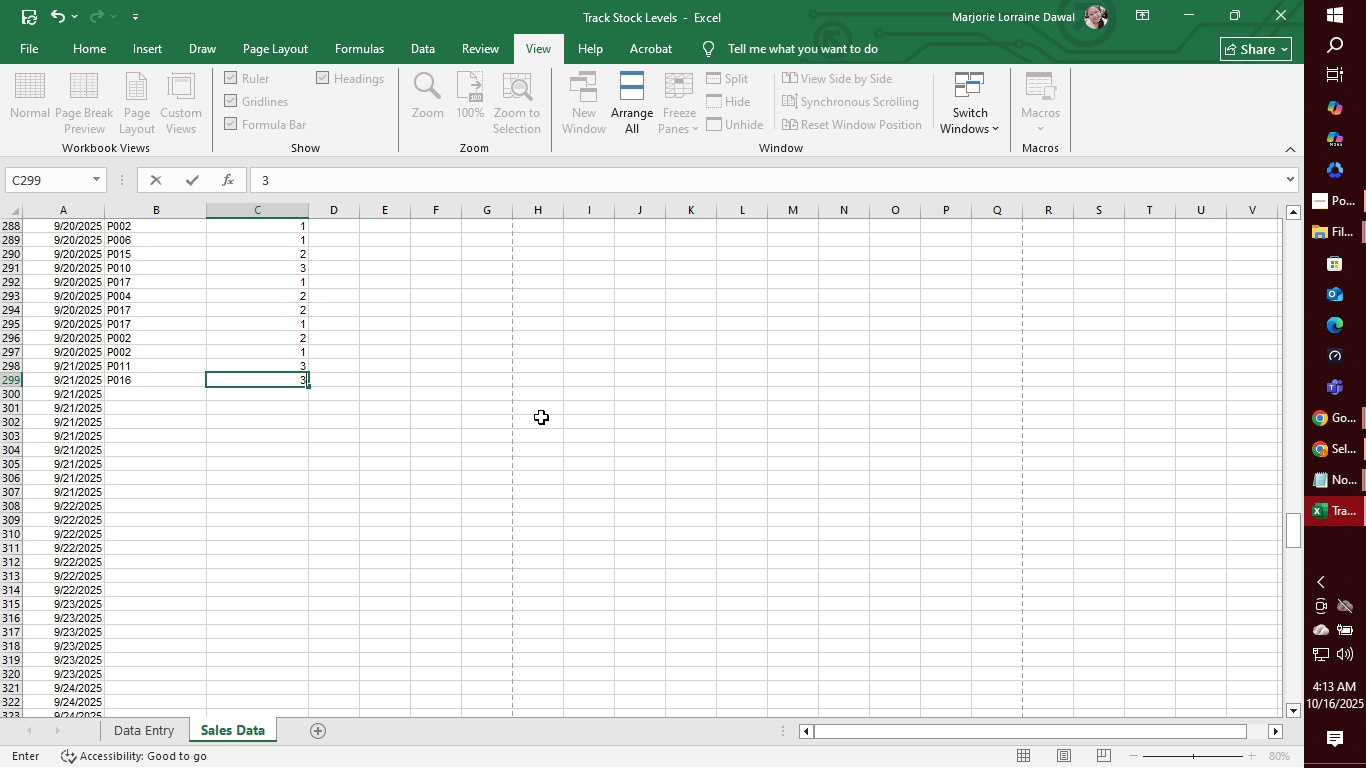 
key(Enter)
 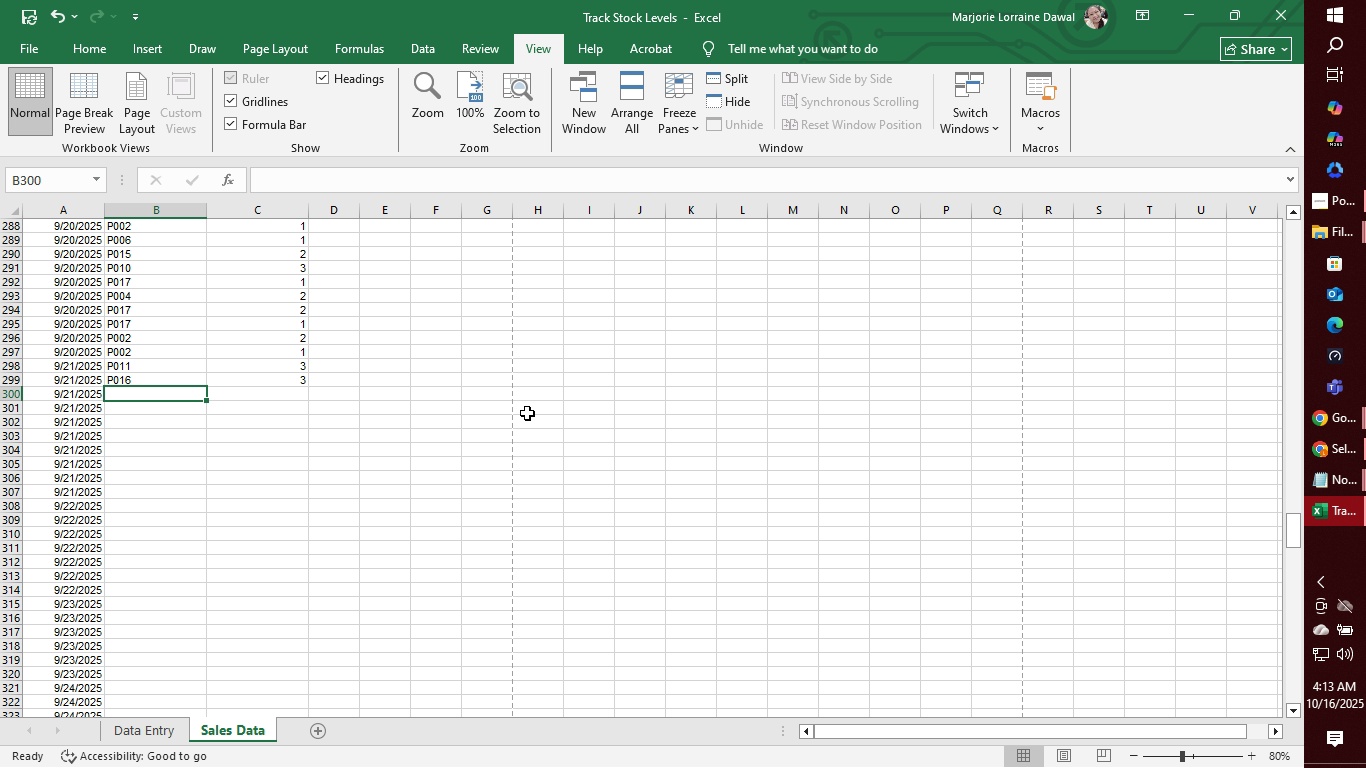 
wait(6.91)
 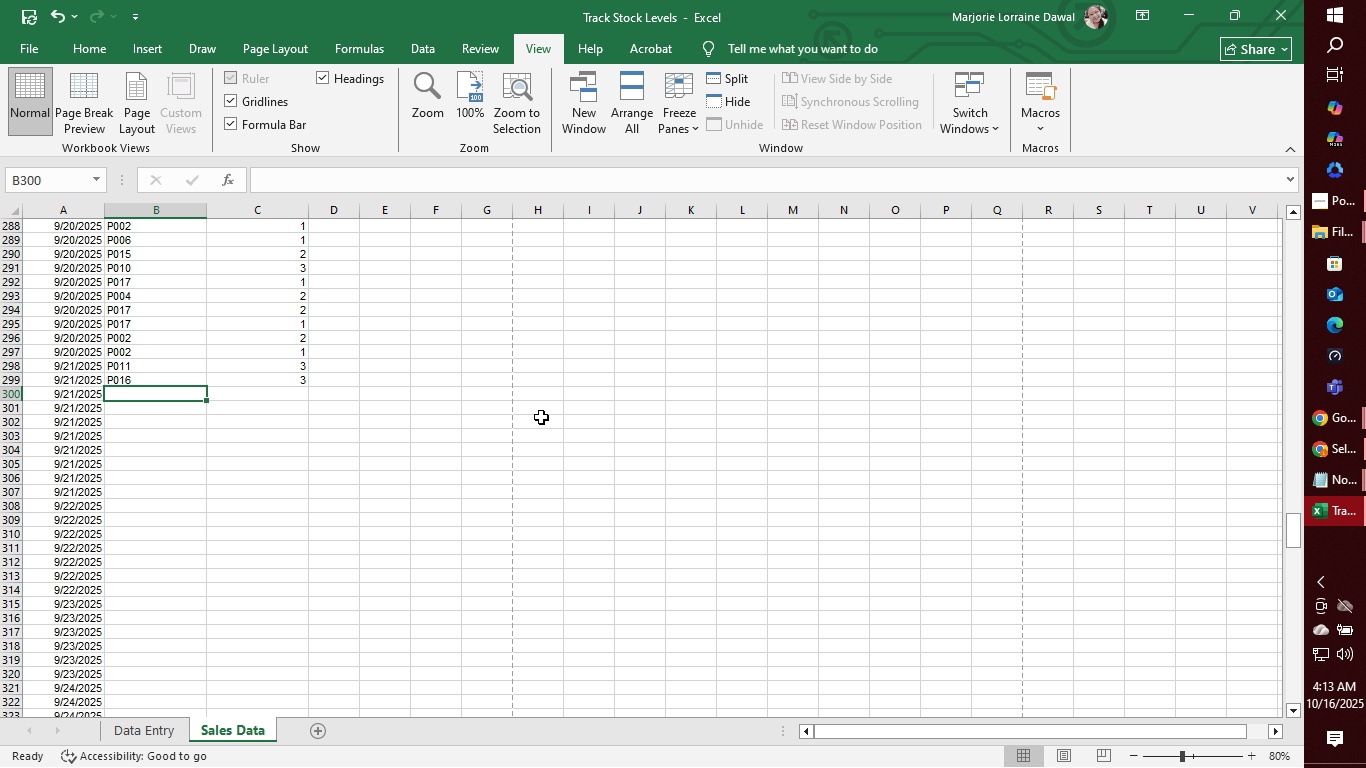 
type(P019)
key(Tab)
type(3)
 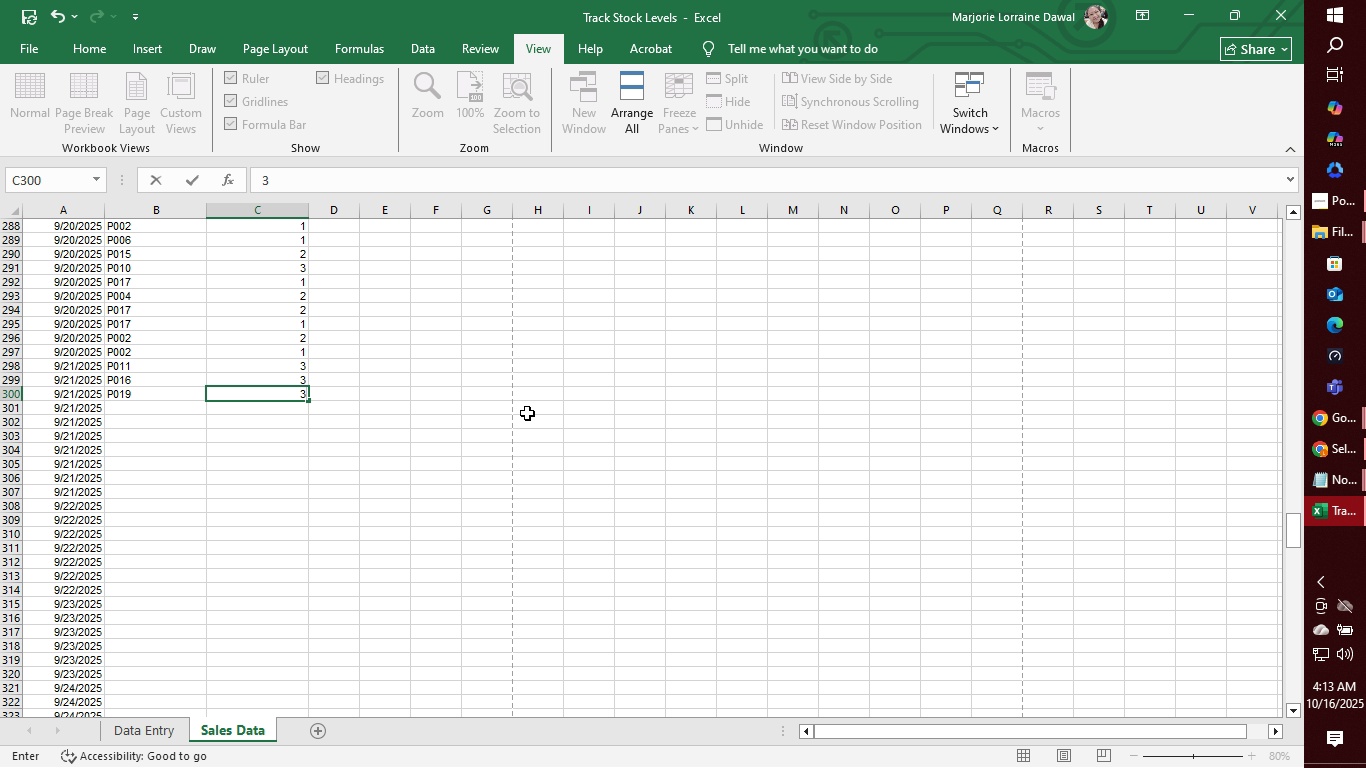 
key(Enter)
 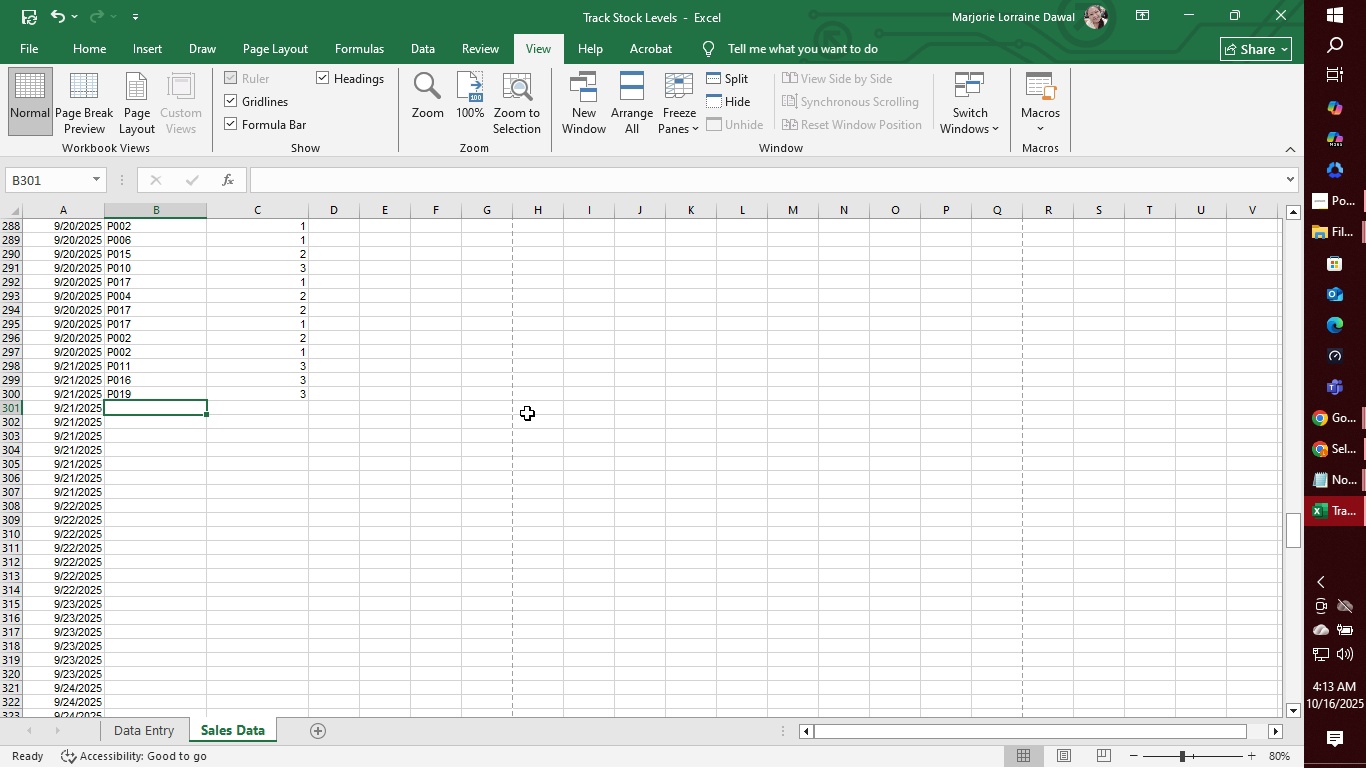 
wait(5.11)
 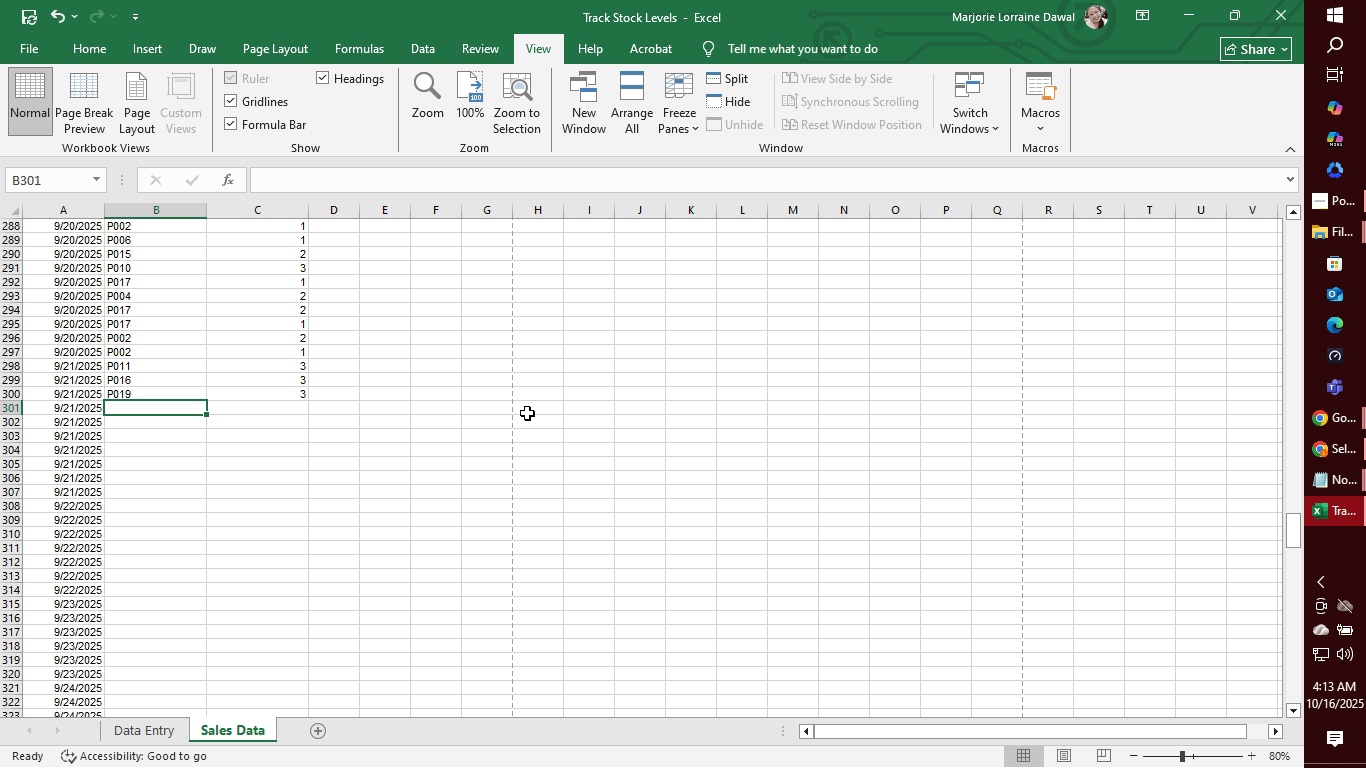 
type(P016)
key(Tab)
type(3)
 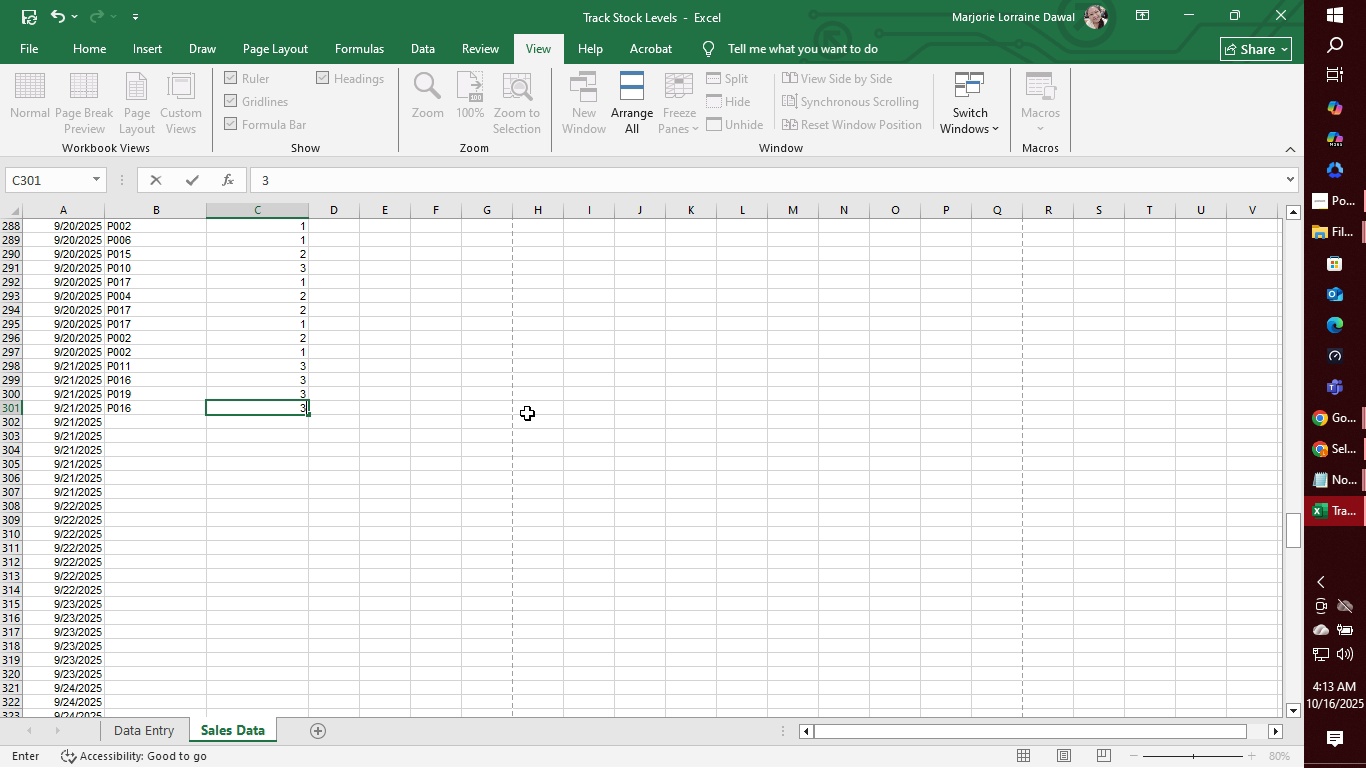 
key(Enter)
 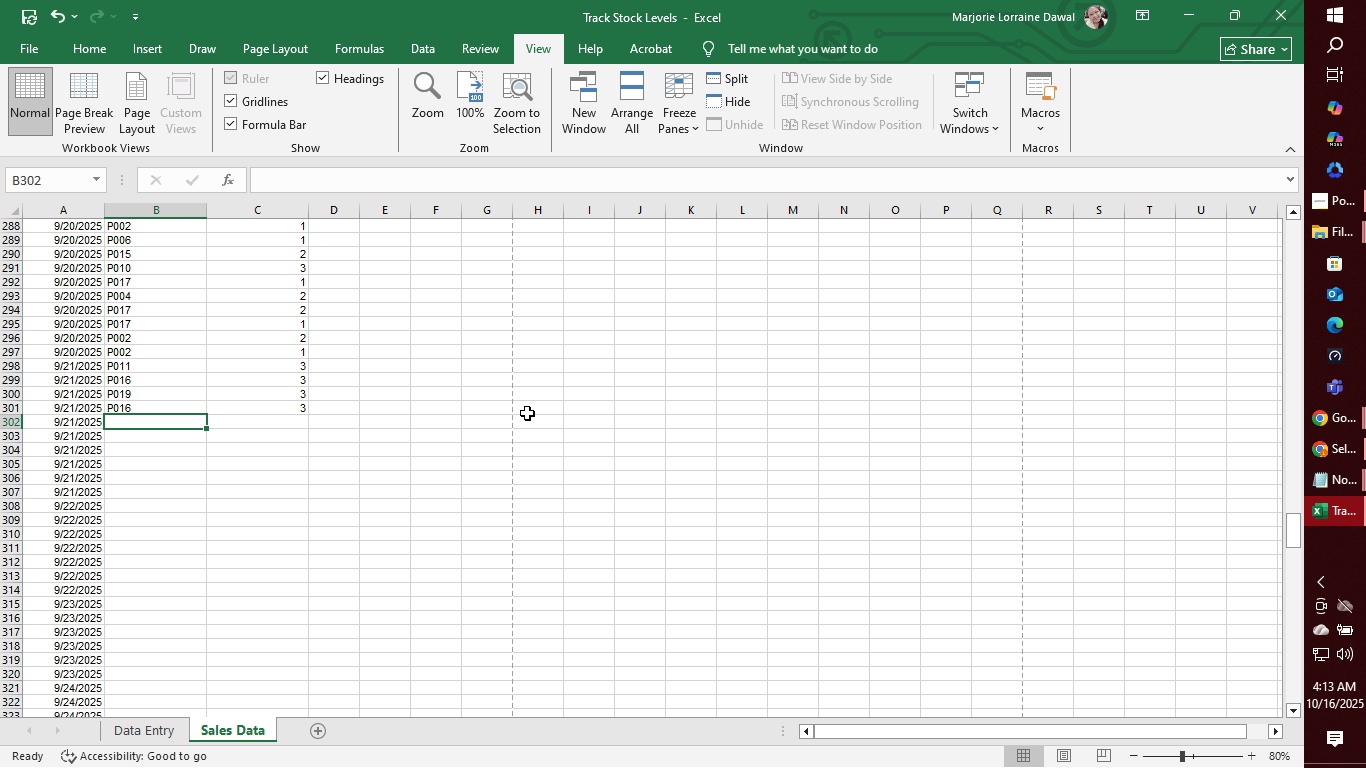 
wait(6.19)
 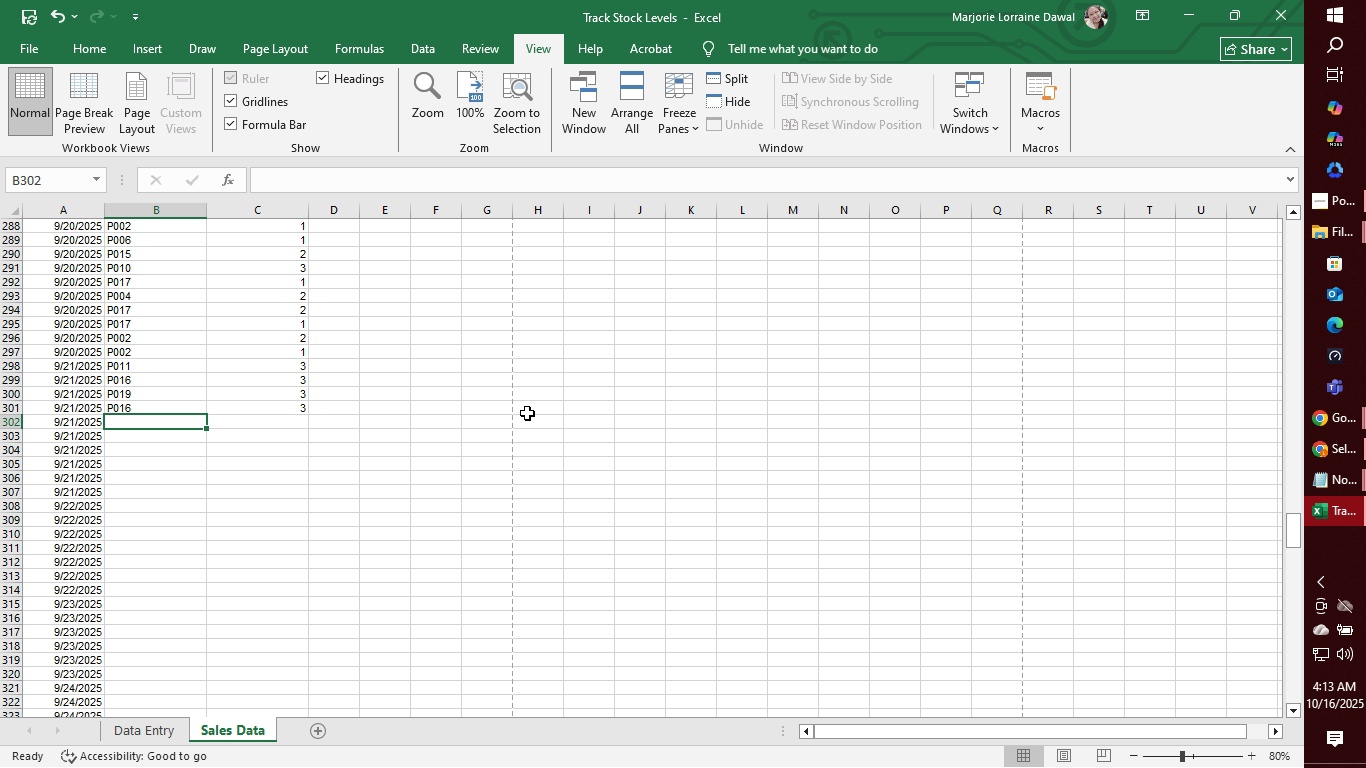 
type(P011)
key(Tab)
type(2)
 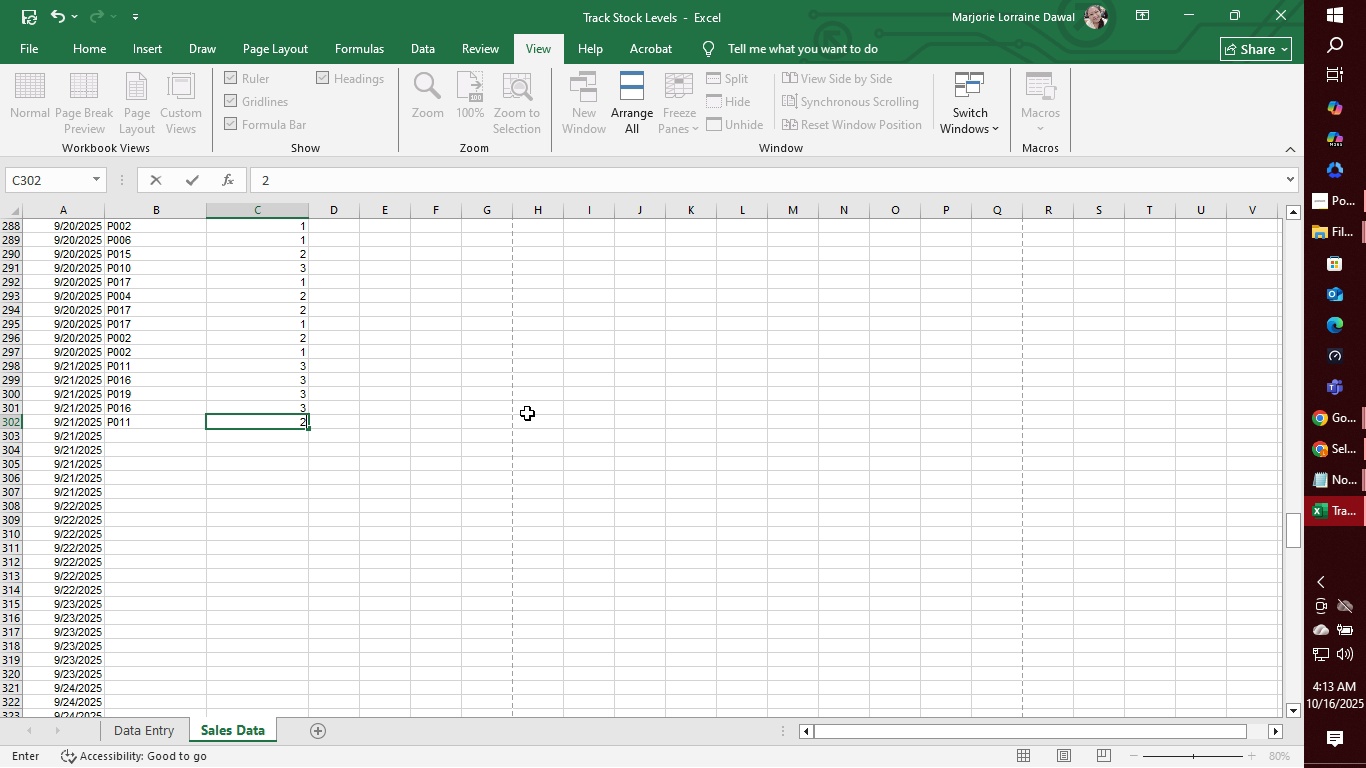 
key(Enter)
 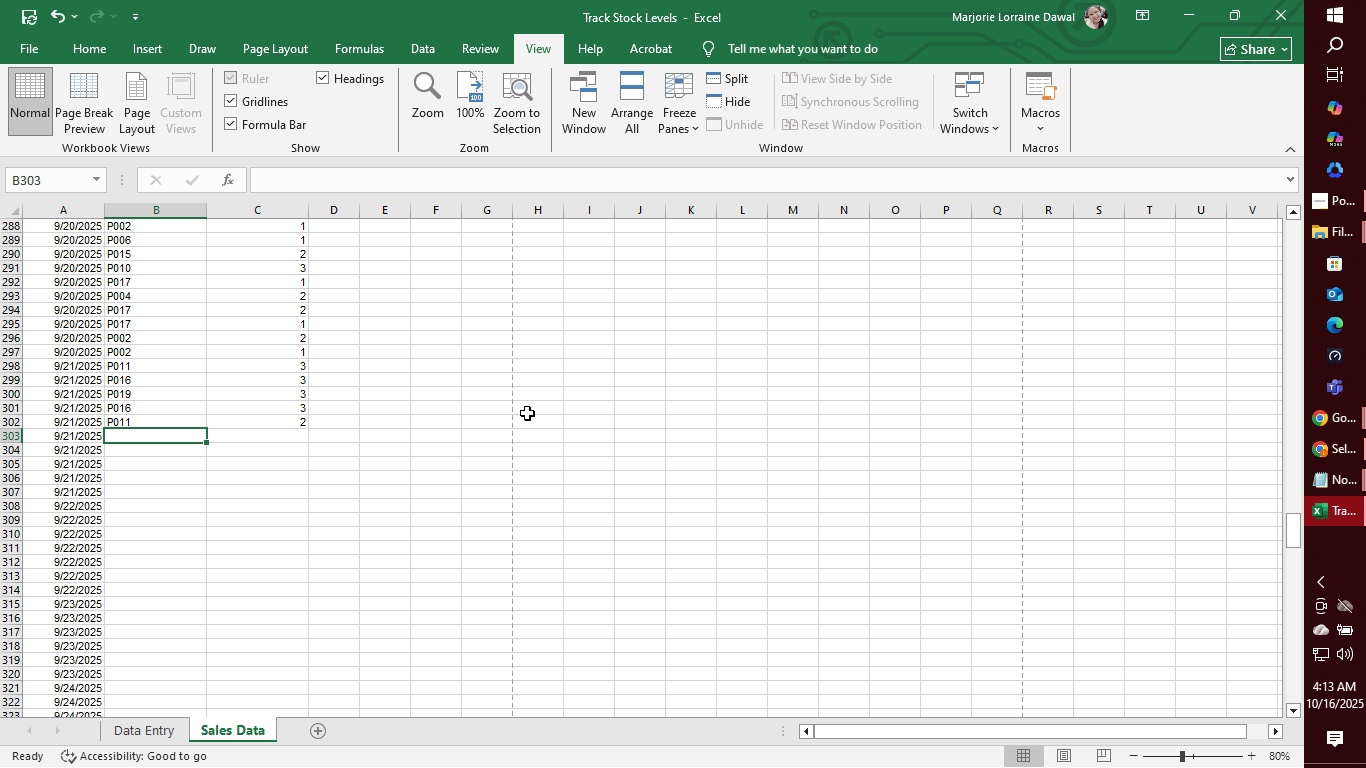 
type(P016)
key(Tab)
type(1)
 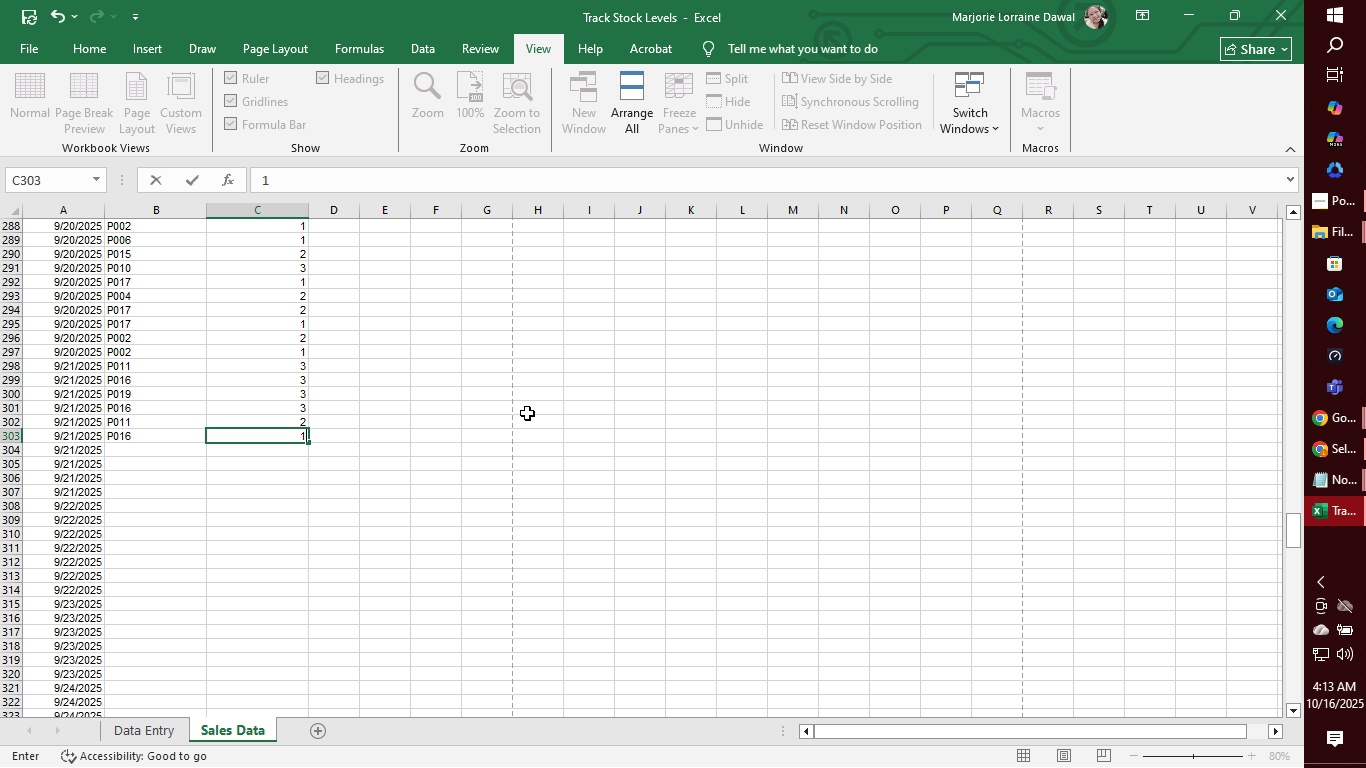 
key(Enter)
 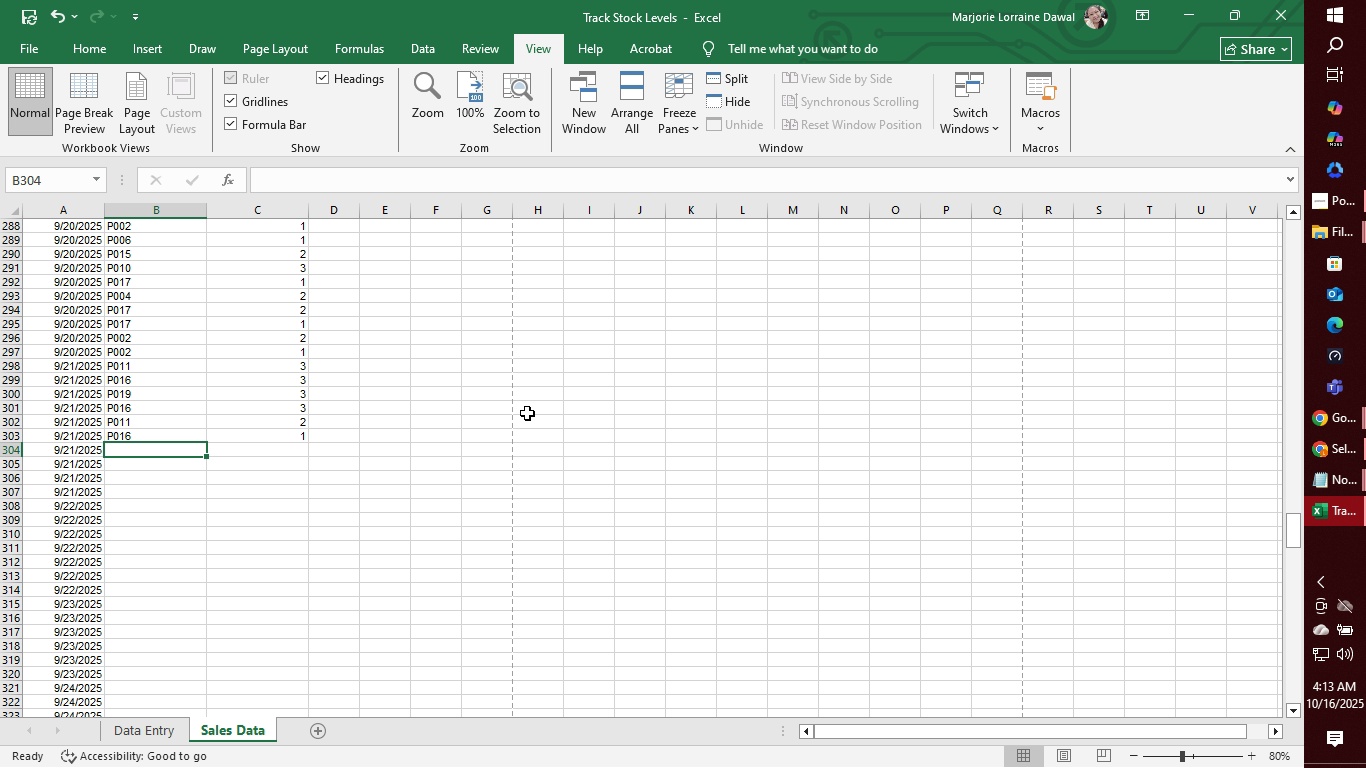 
wait(5.78)
 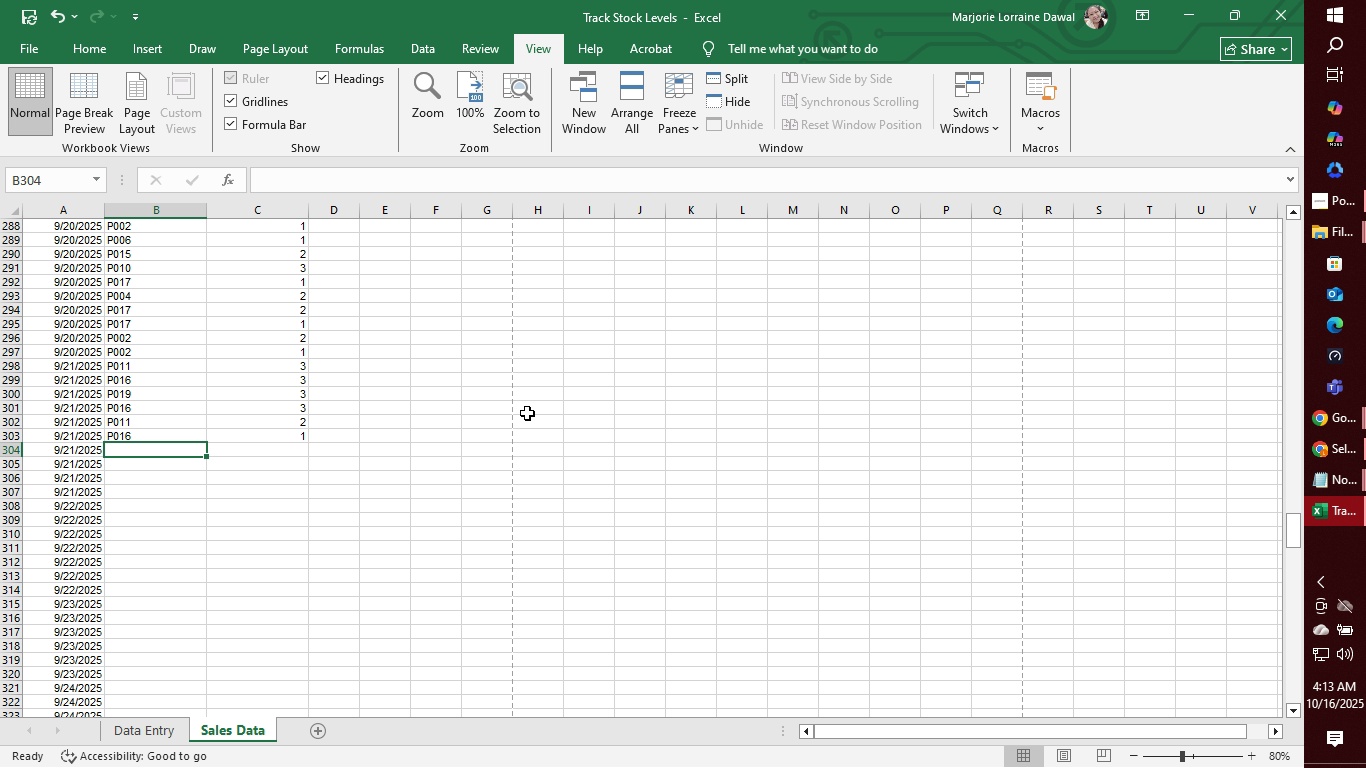 
type(P003)
key(Tab)
type(3)
 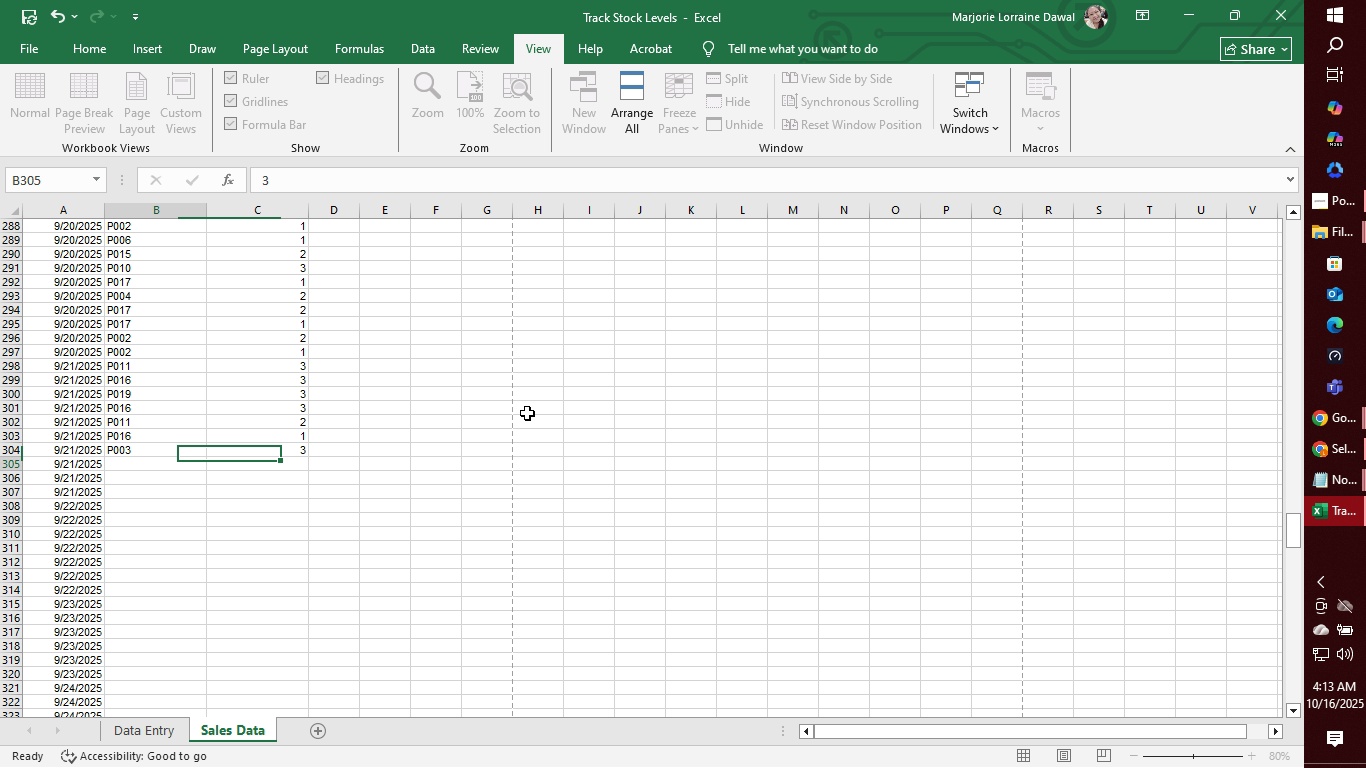 
key(Enter)
 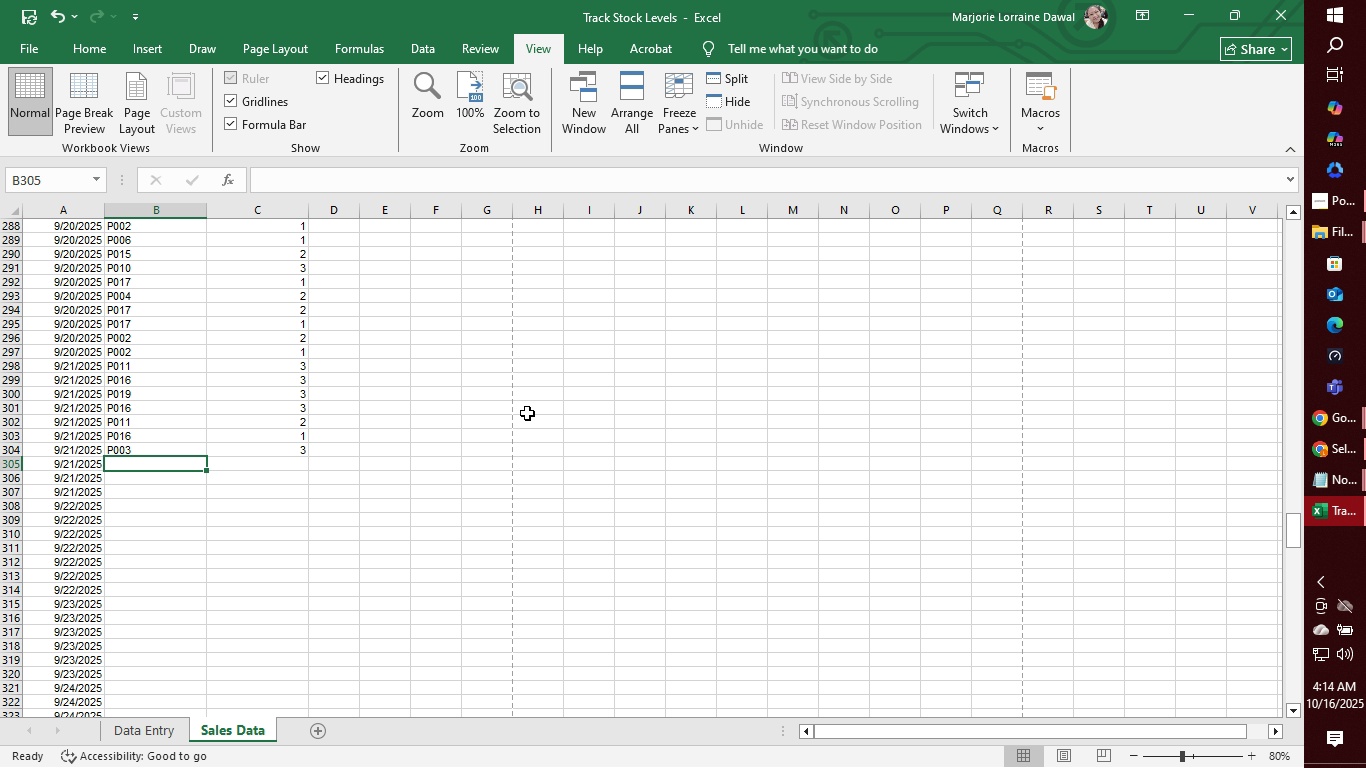 
wait(8.13)
 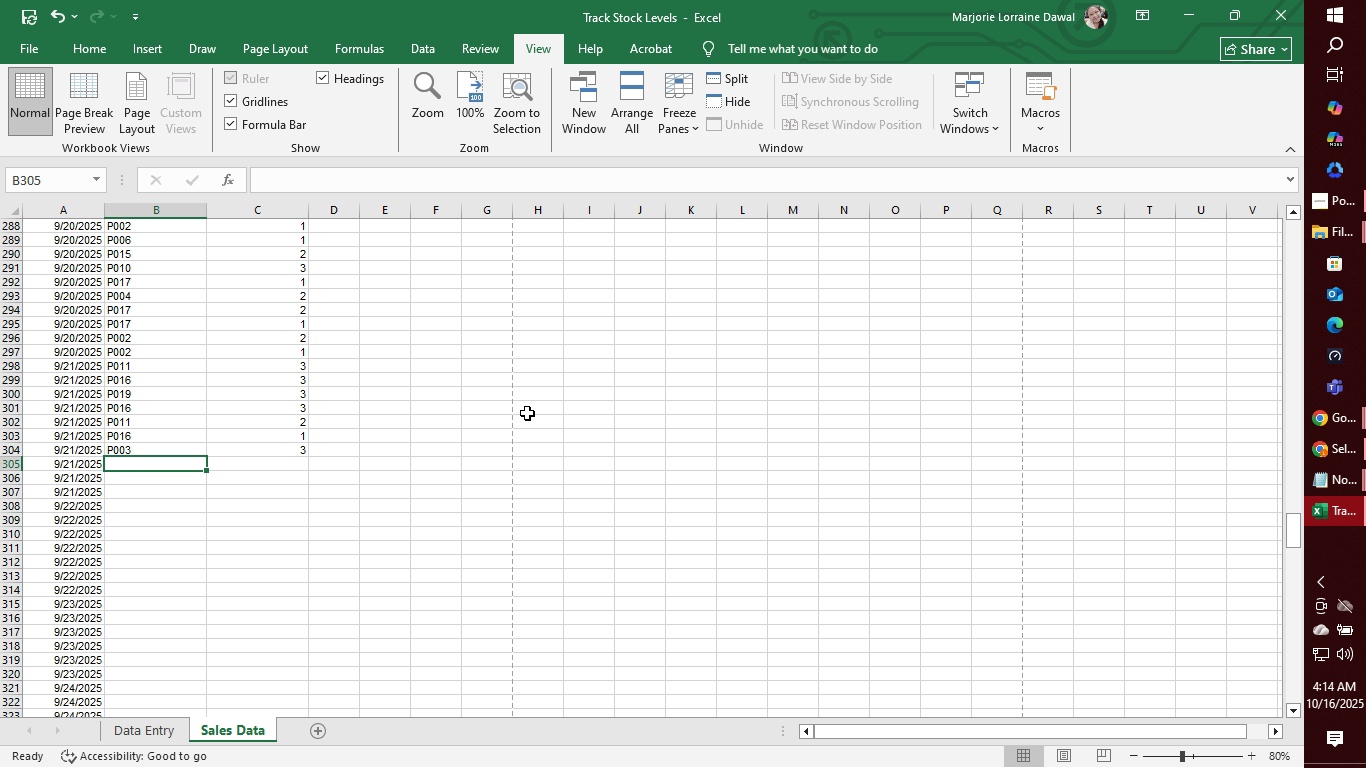 
type(P018)
key(Tab)
type(2)
key(Backspace)
type(1)
 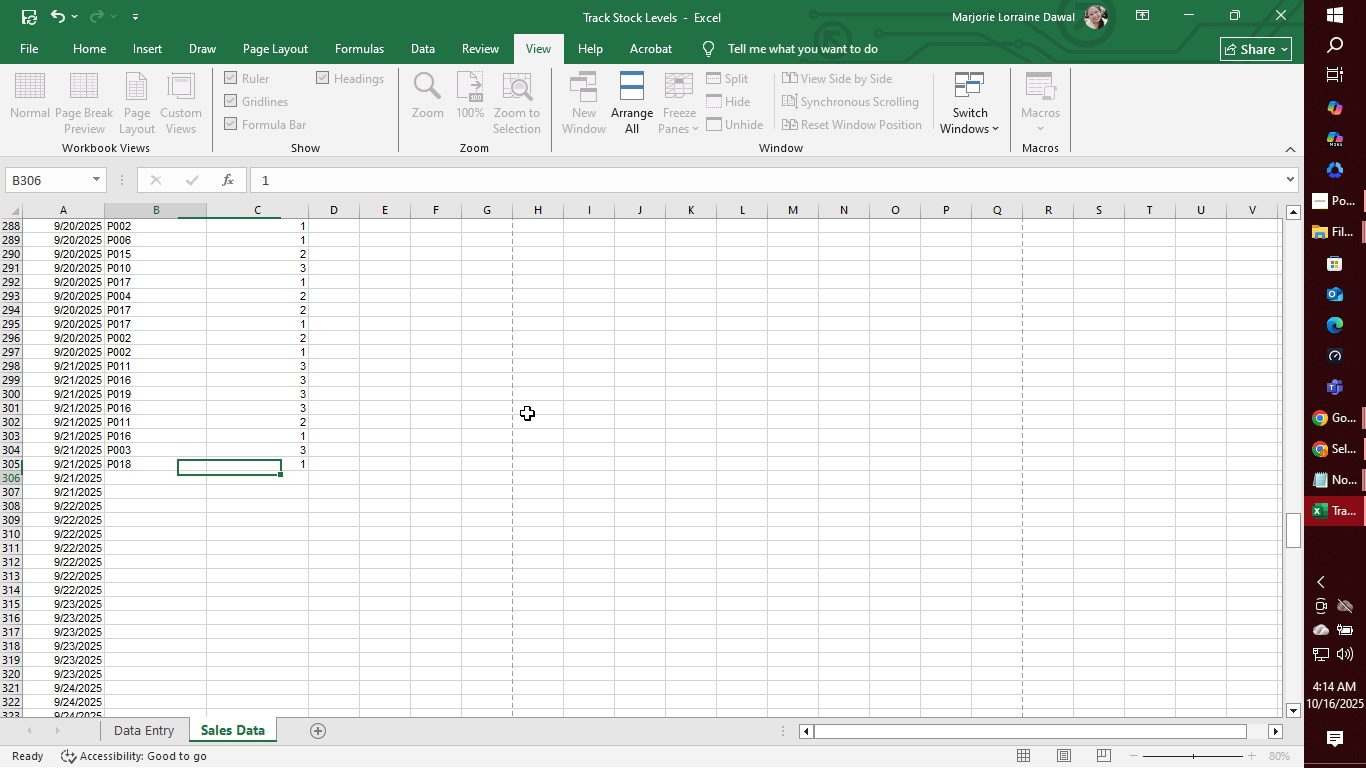 
key(Enter)
 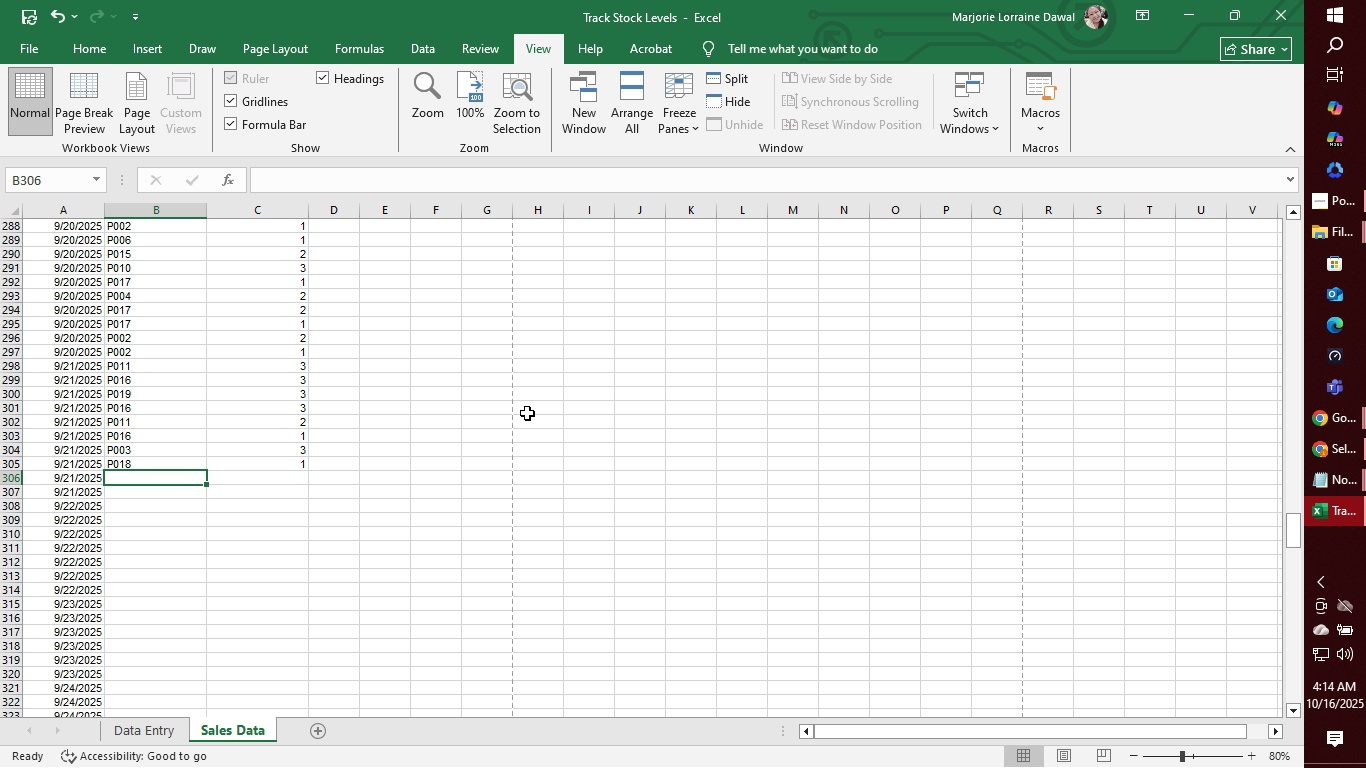 
wait(6.28)
 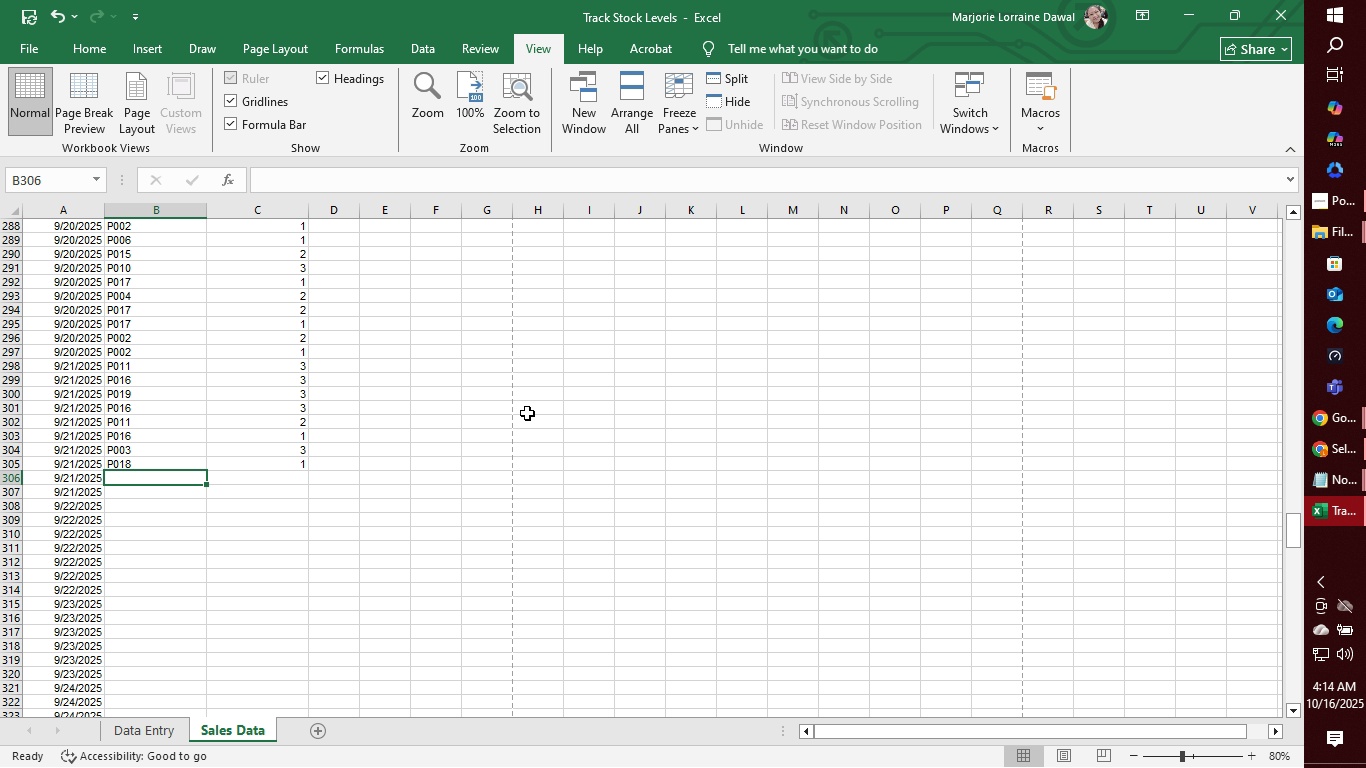 
type(P019)
key(Tab)
type(3)
 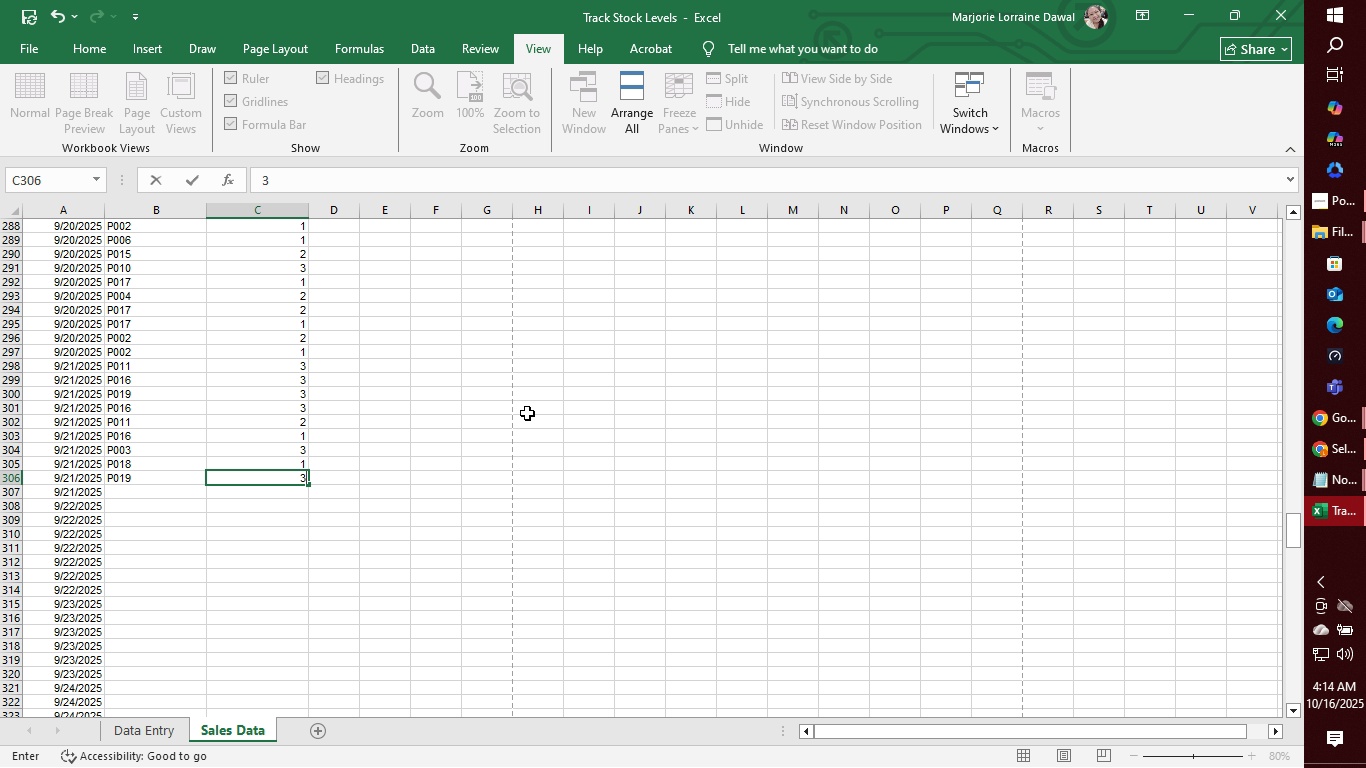 
wait(10.69)
 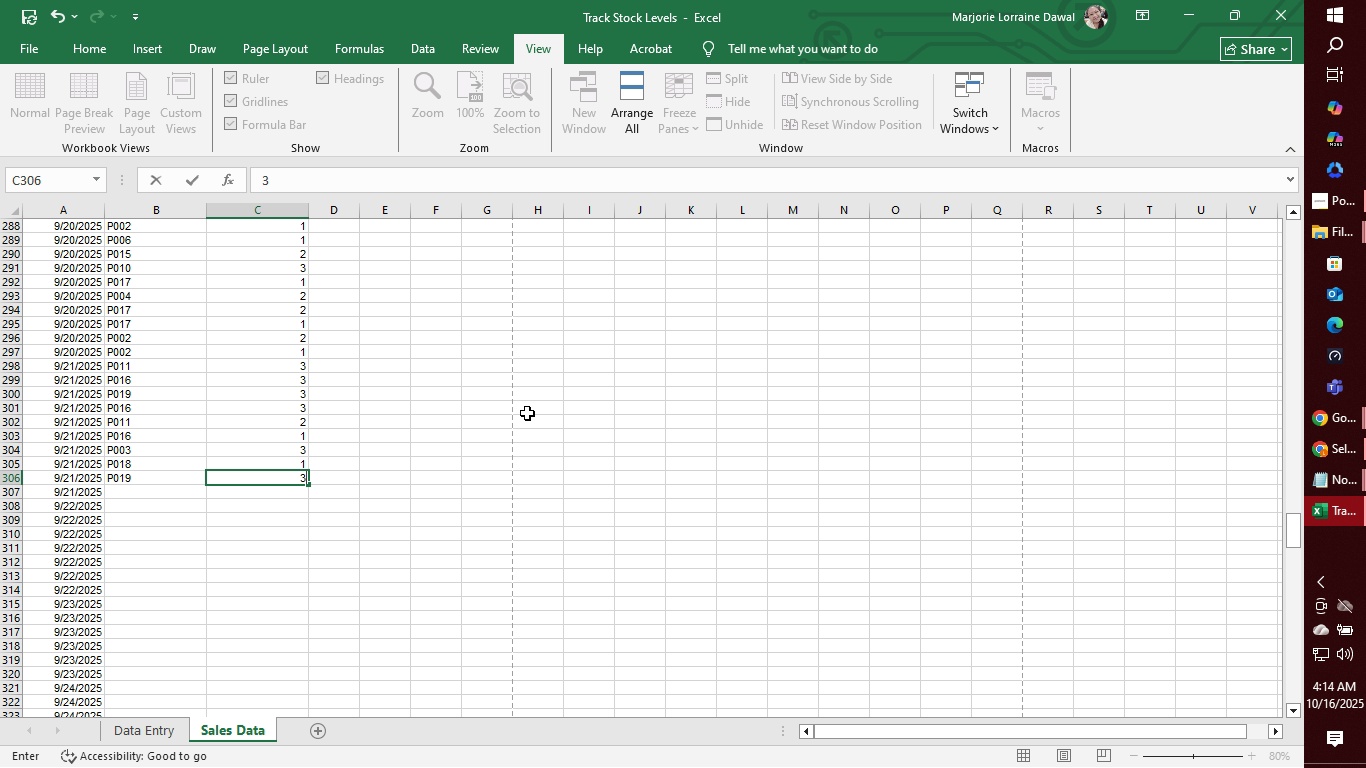 
key(Enter)
 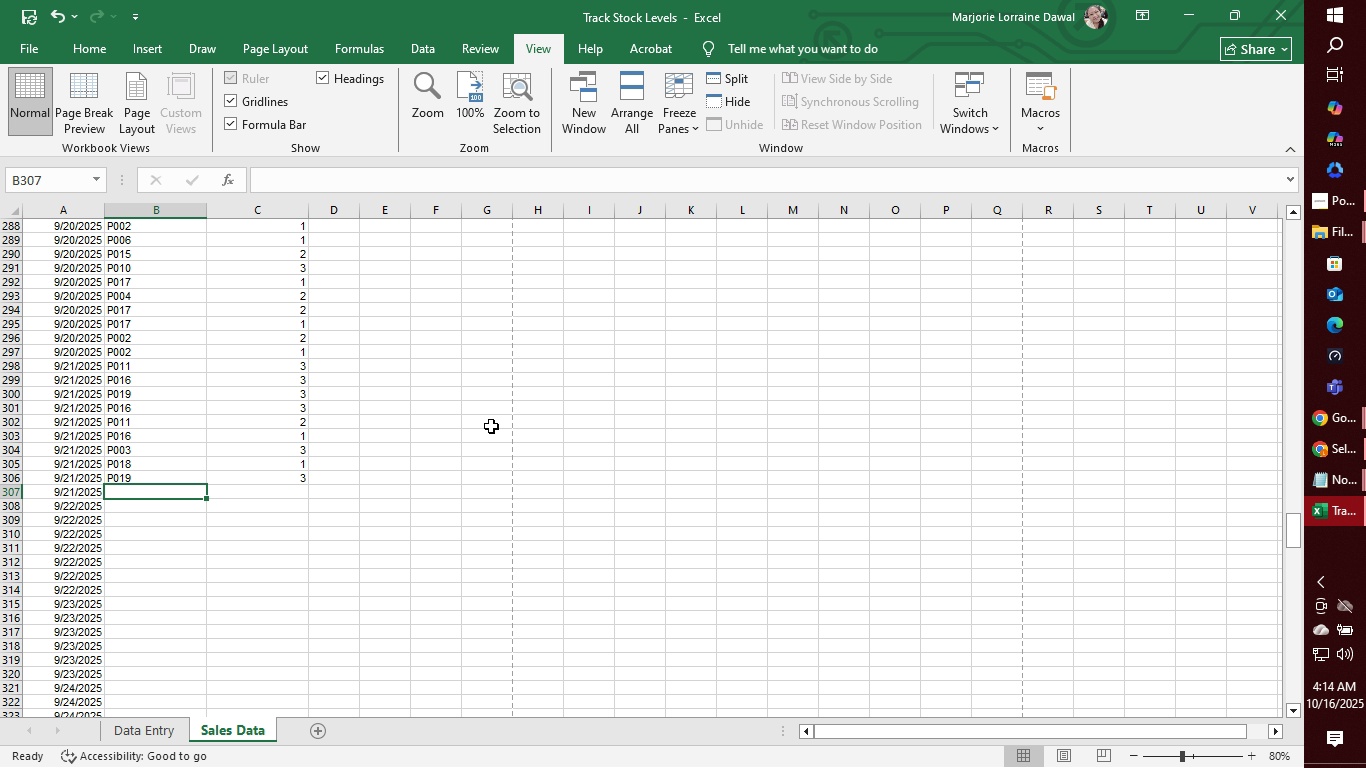 
wait(28.21)
 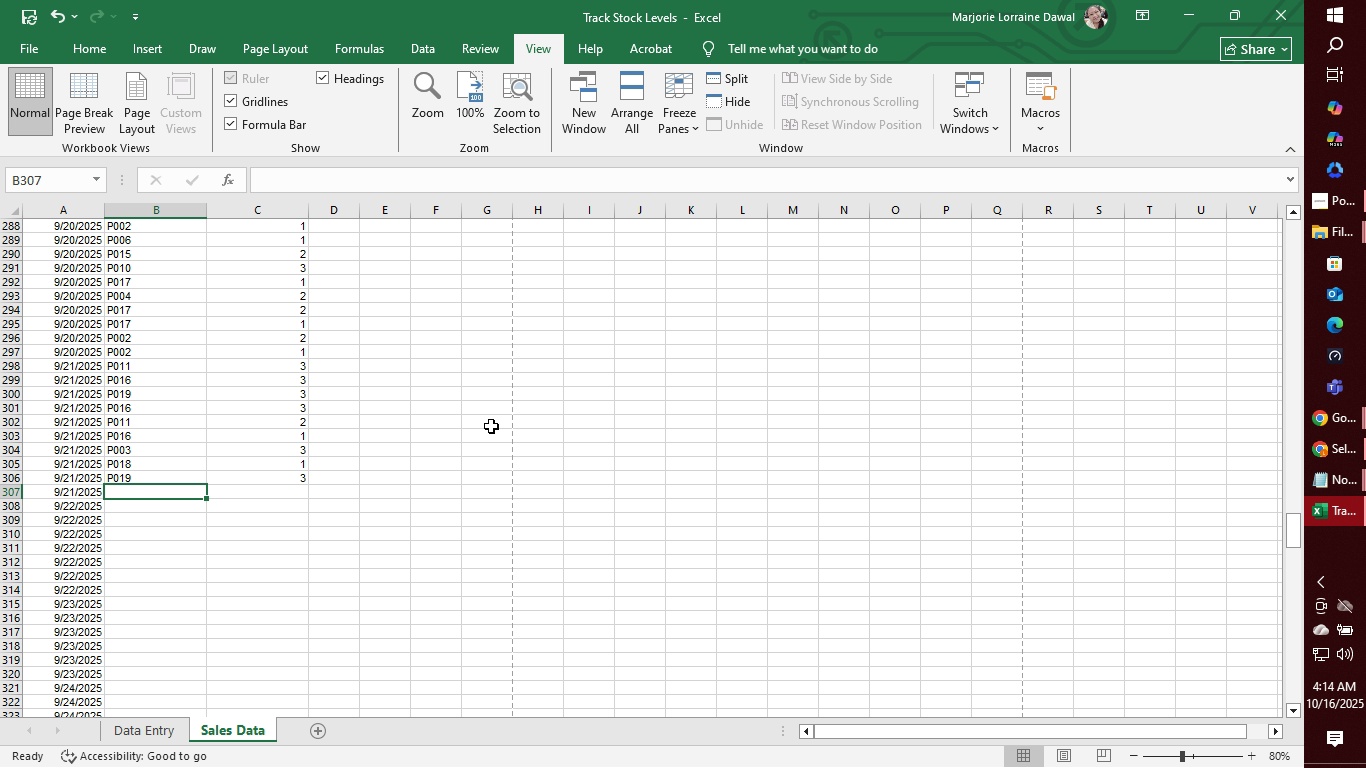 
type(P005)
key(Tab)
type(2)
 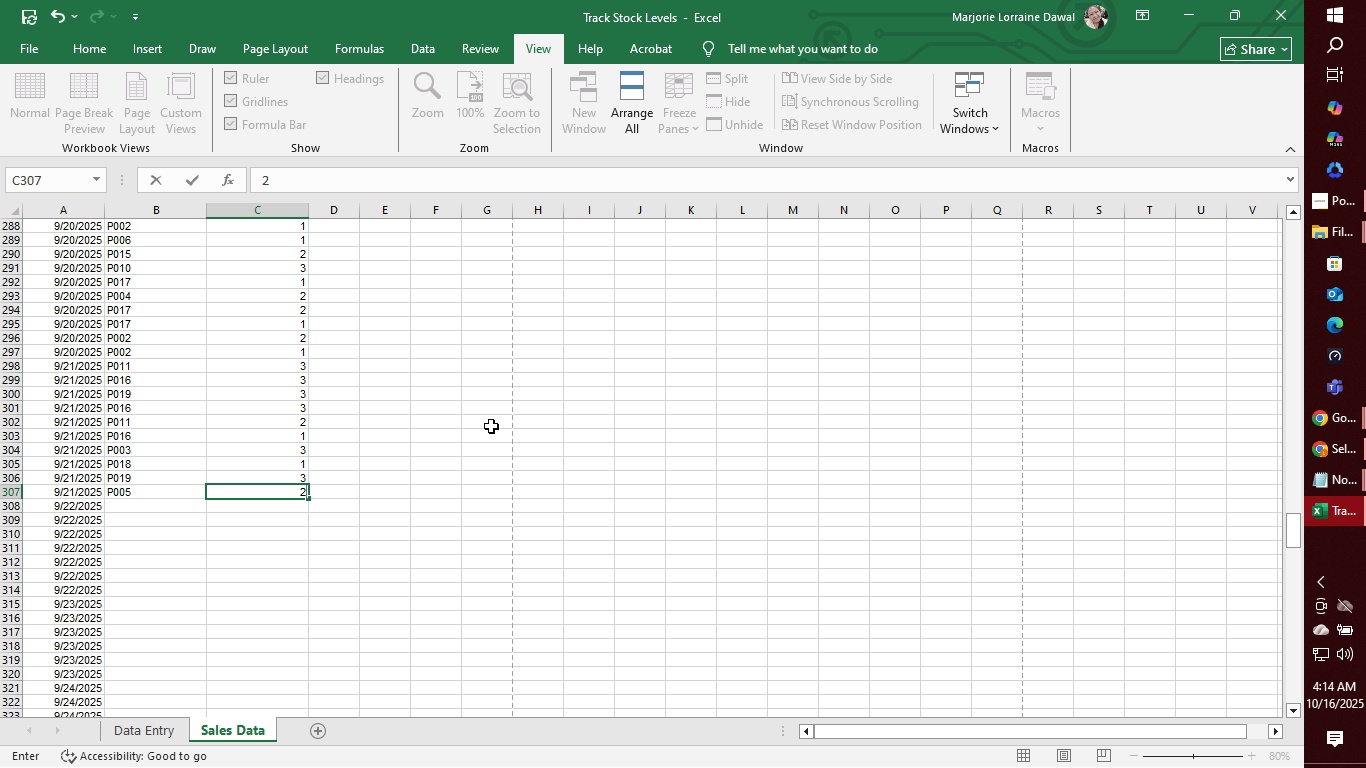 
key(Enter)
 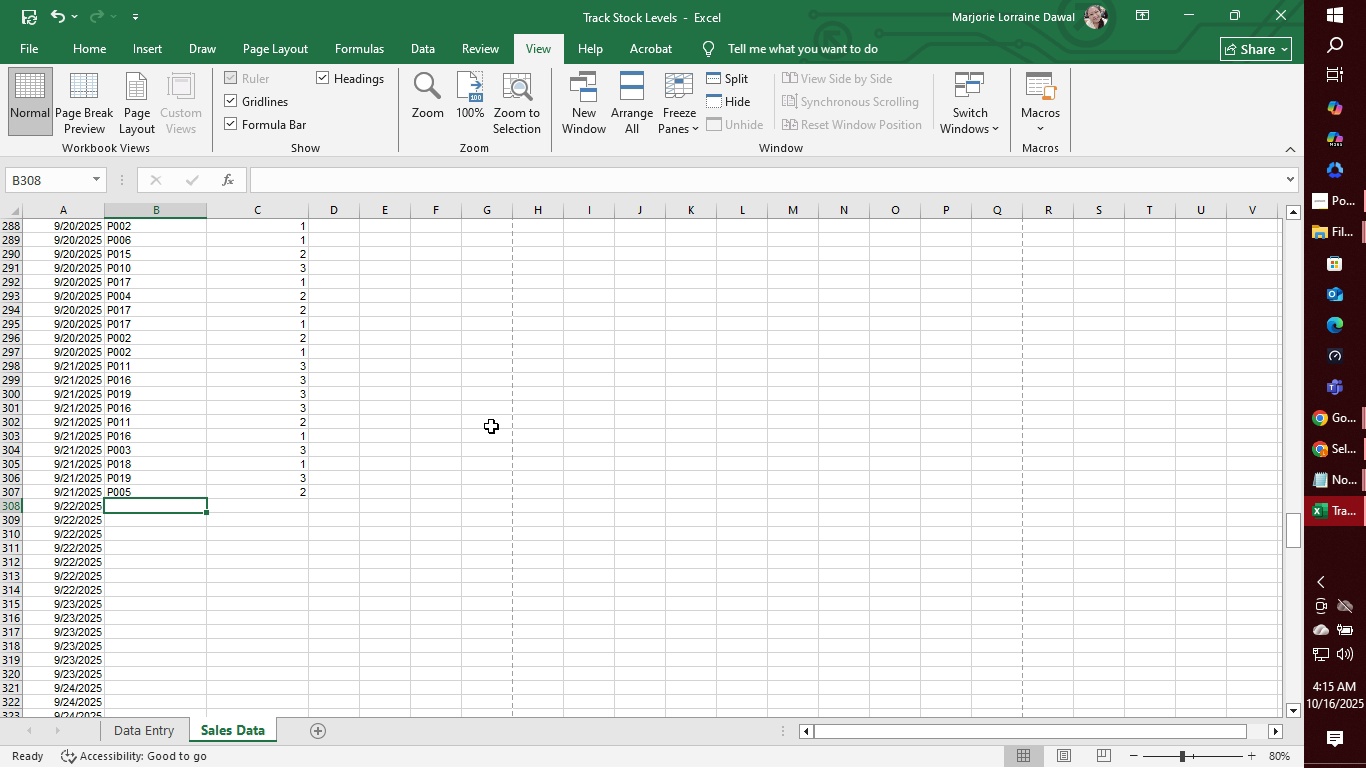 
wait(6.09)
 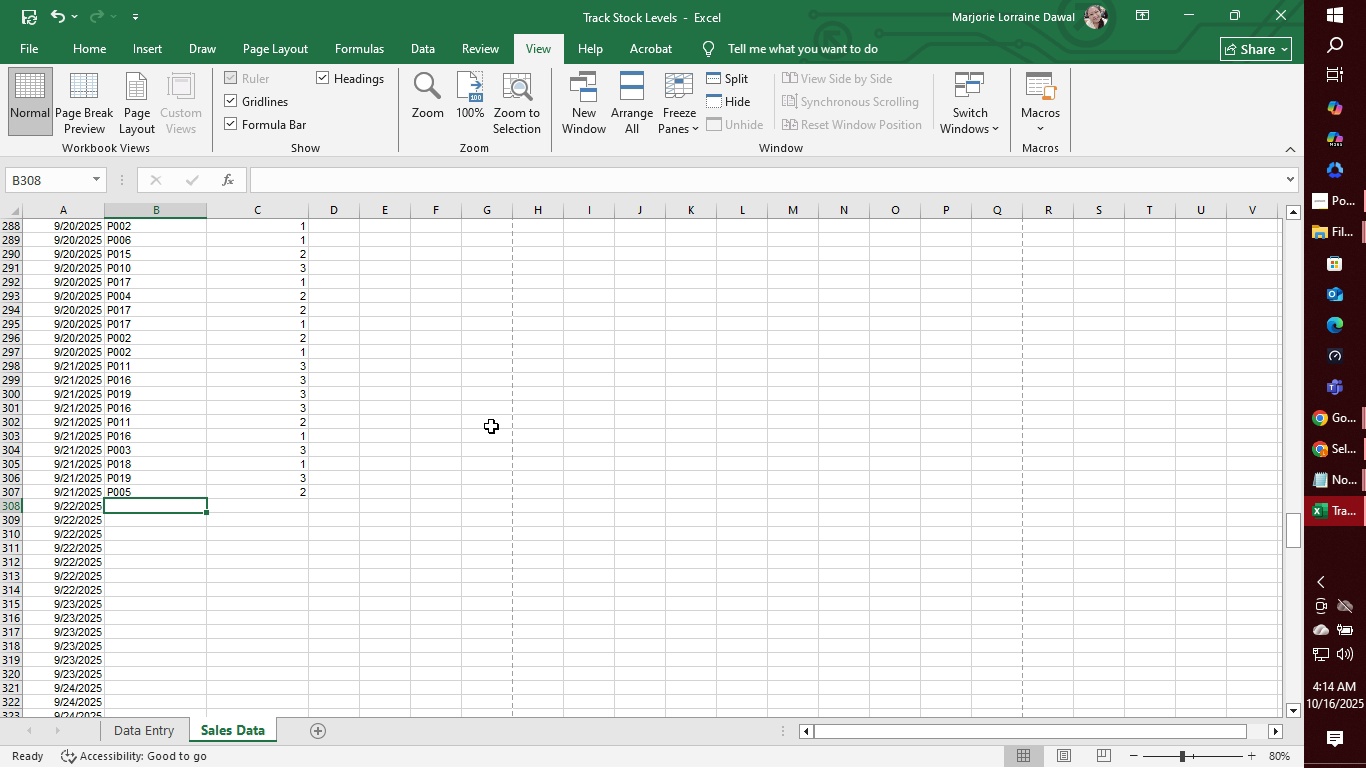 
type(P010)
key(Tab)
type(1)
 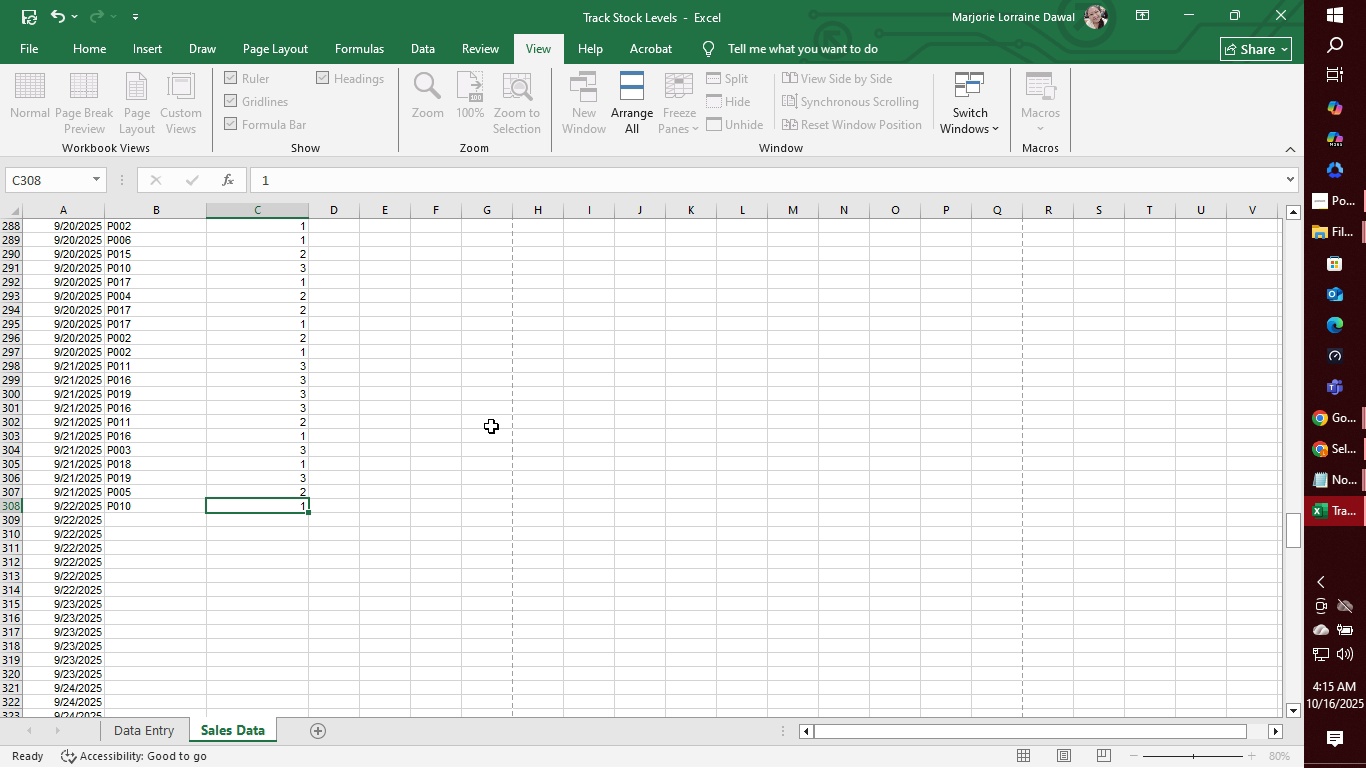 
key(Enter)
 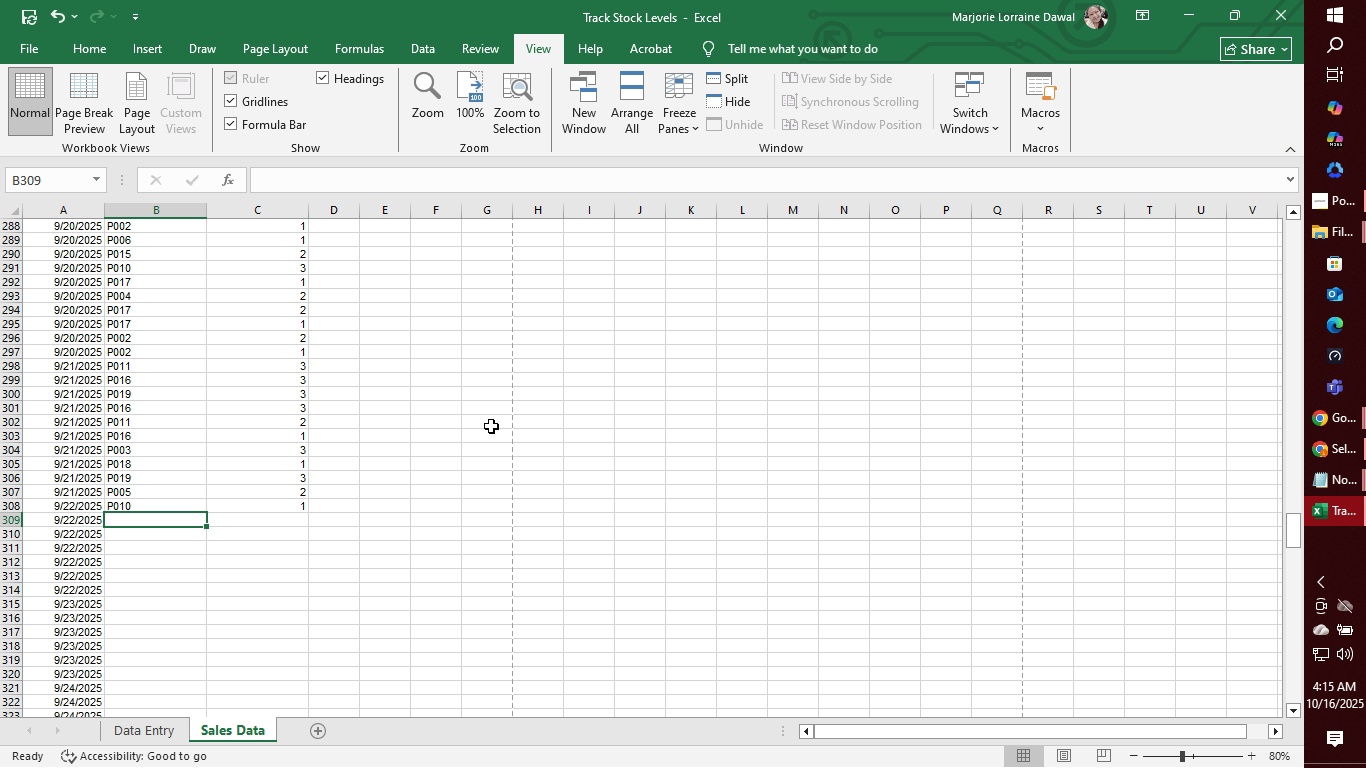 
wait(6.29)
 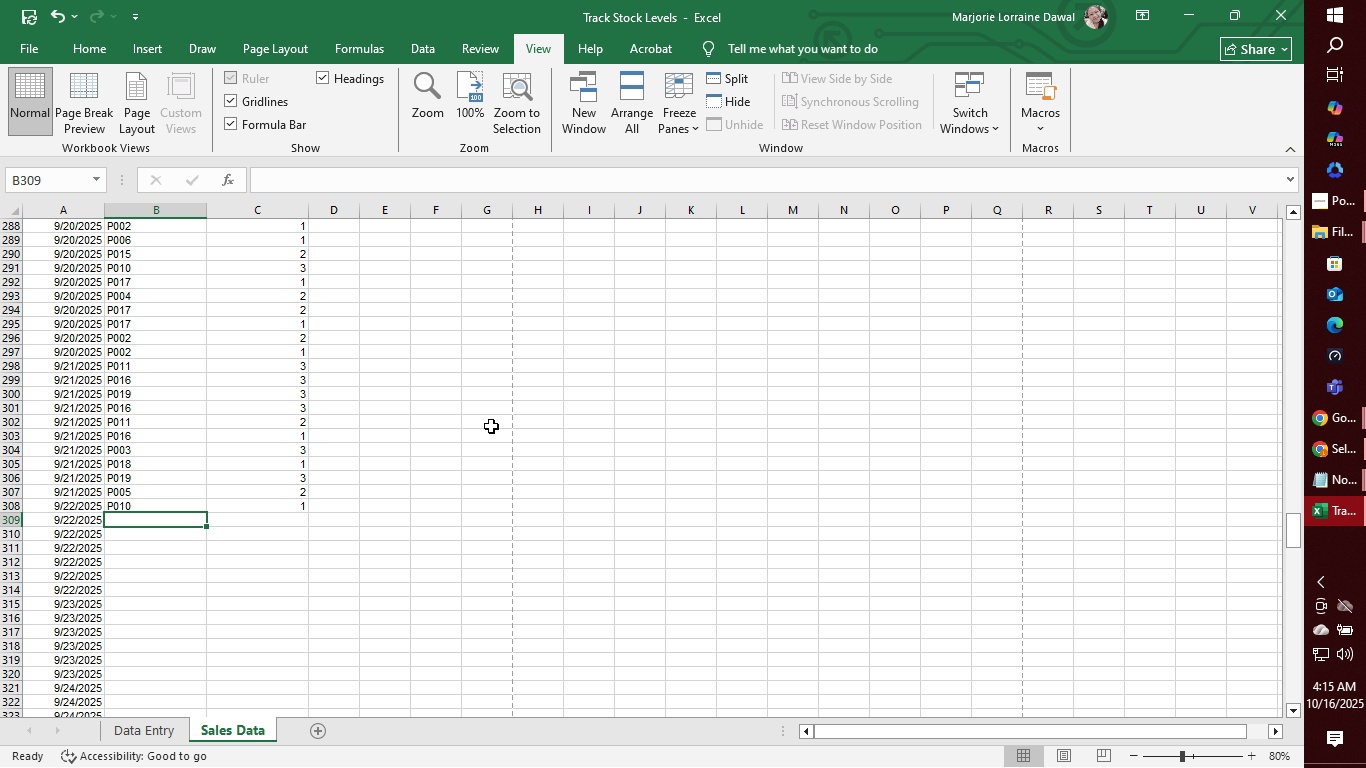 
type(P006)
key(Tab)
type(1)
 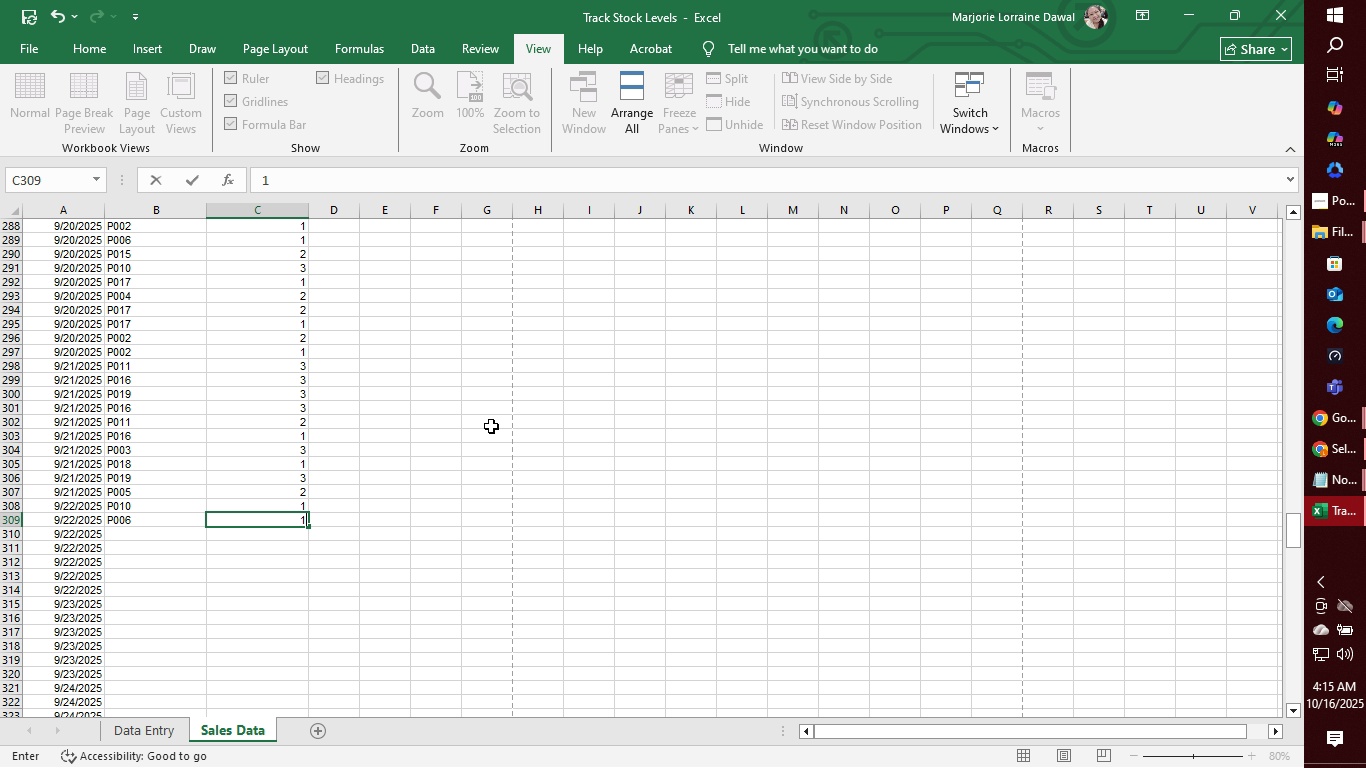 
key(Enter)
 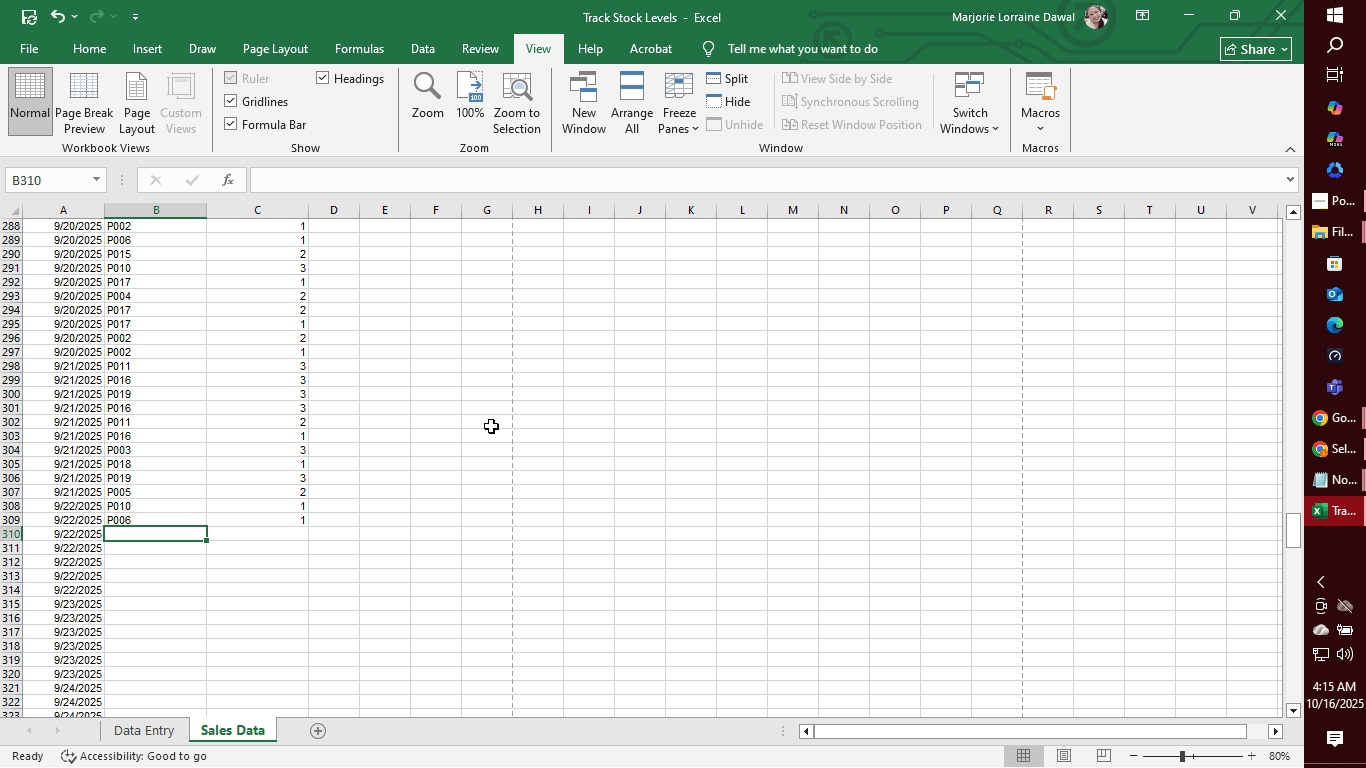 
type(P005)
key(Tab)
type(1)
 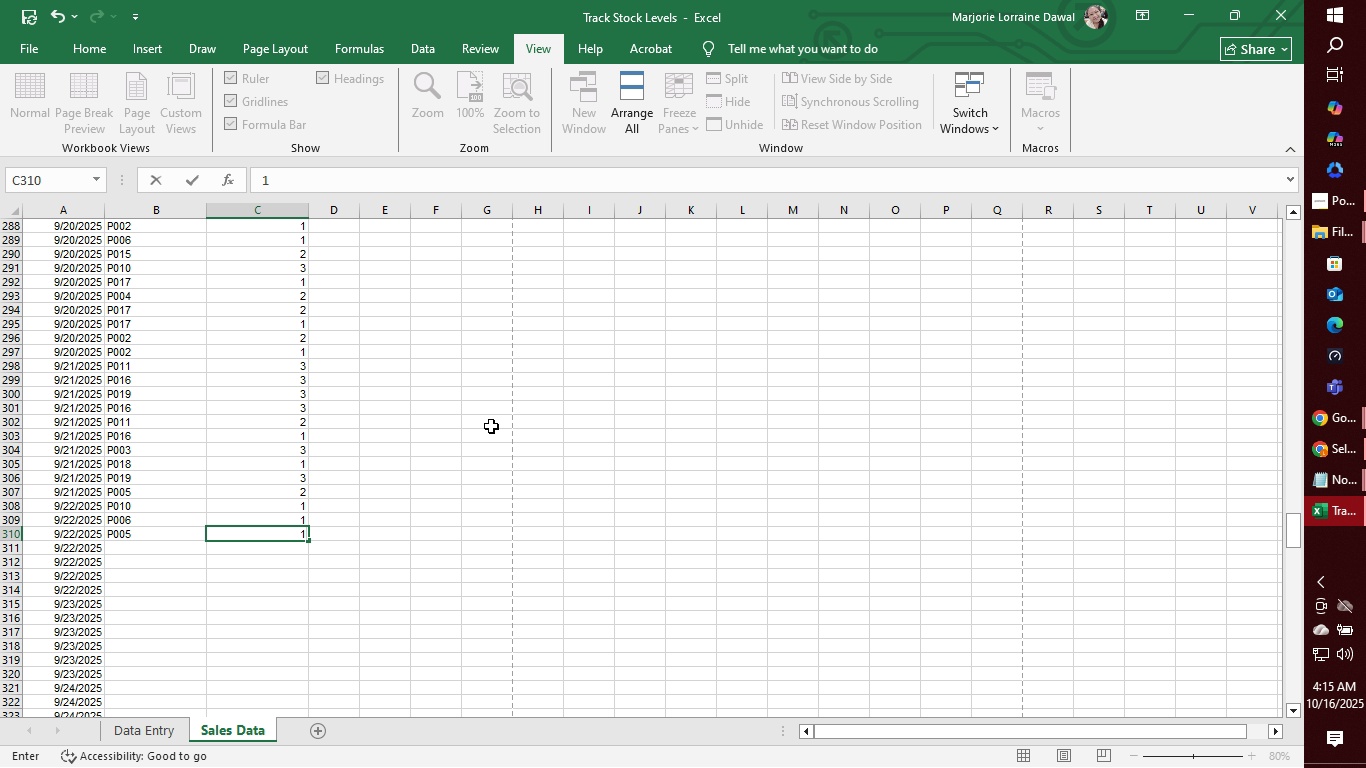 
key(Enter)
 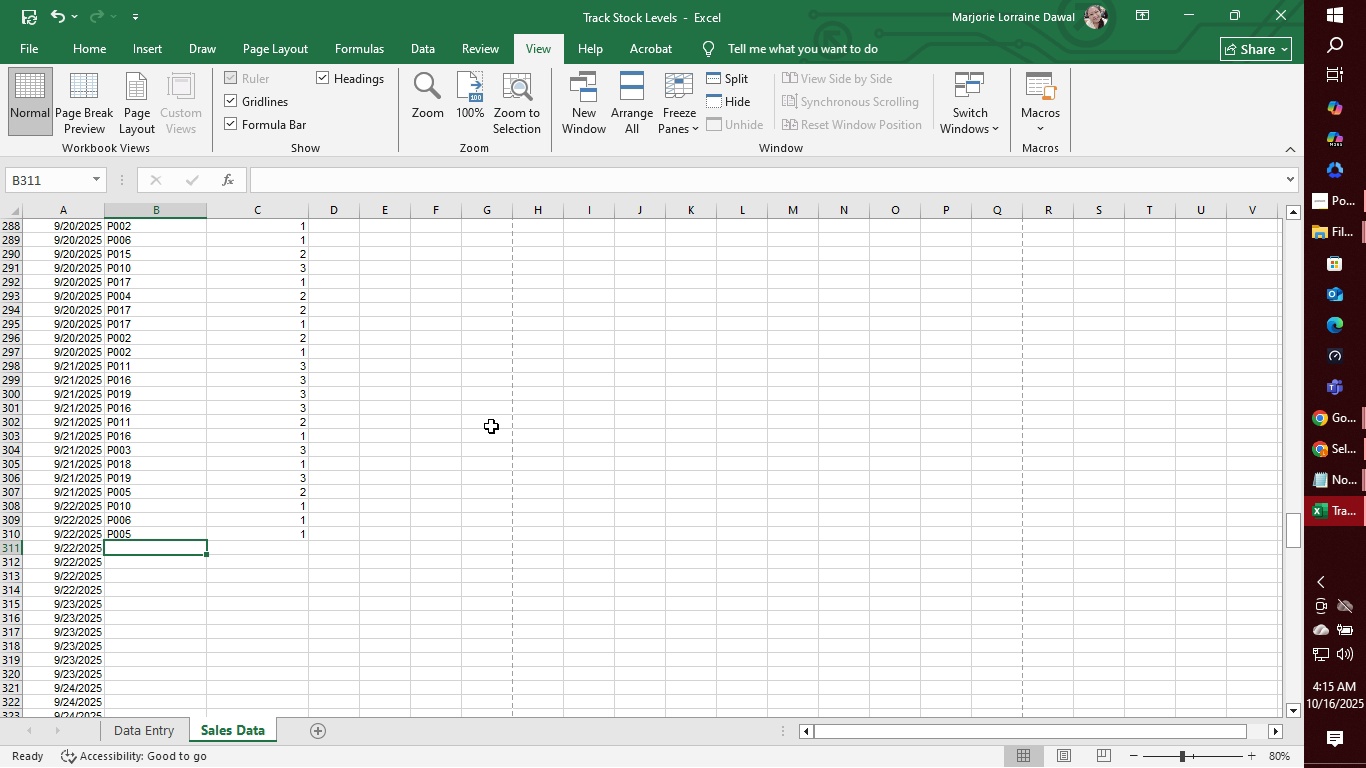 
wait(6.83)
 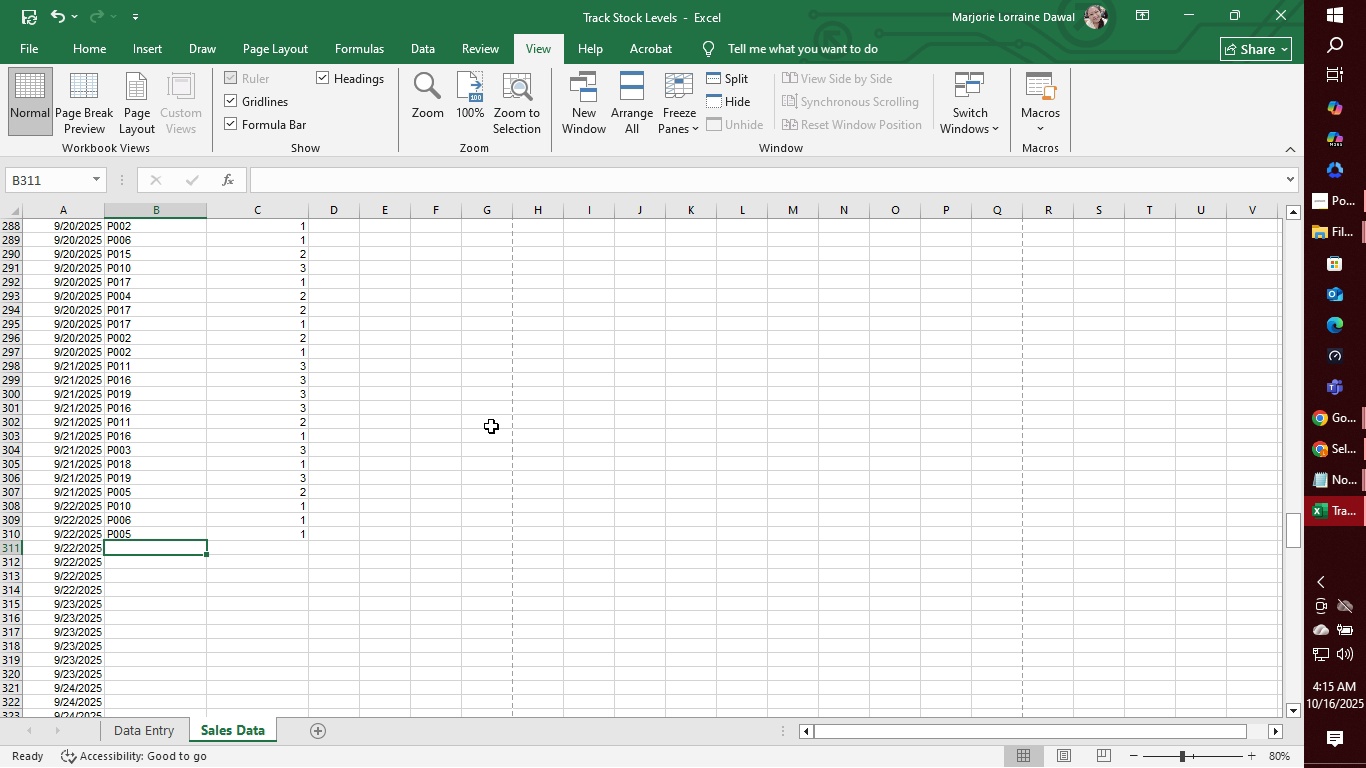 
type(P0122)
 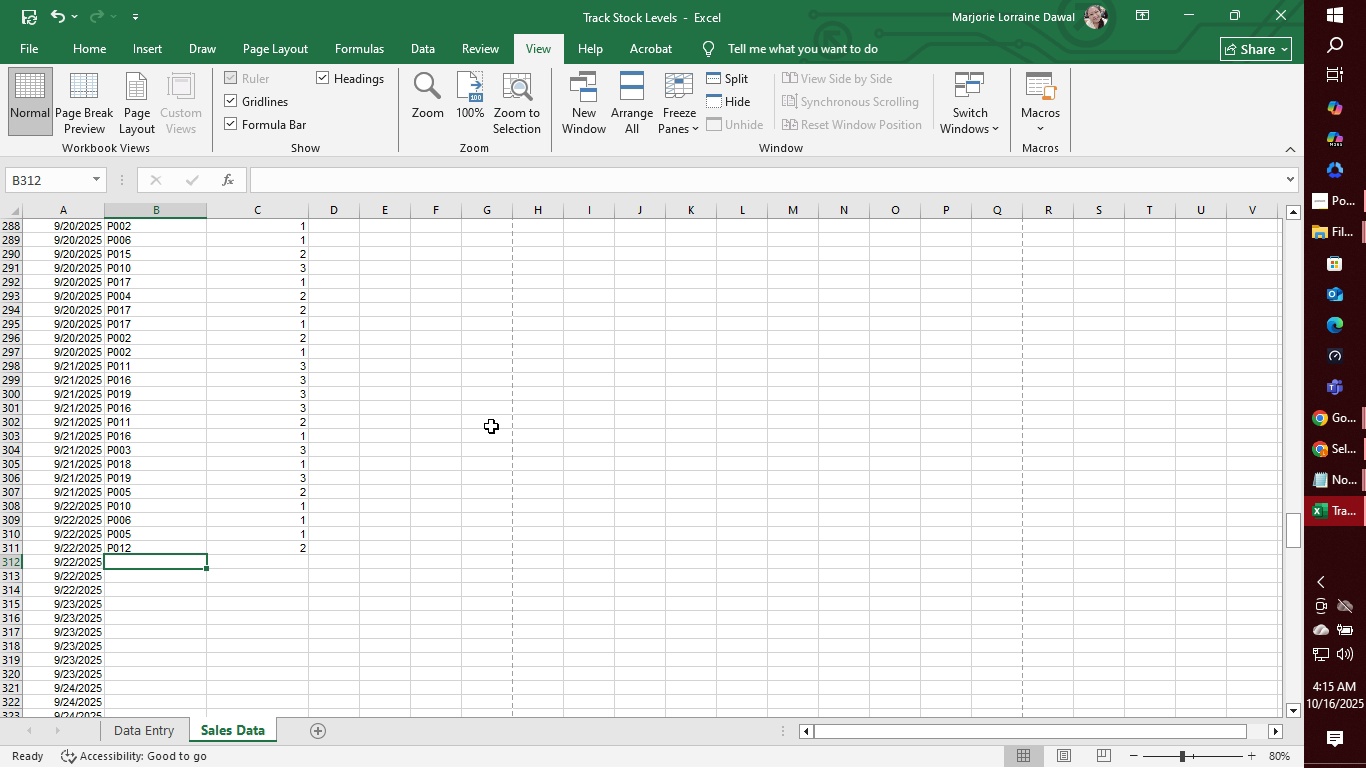 
hold_key(key=Tab, duration=0.31)
 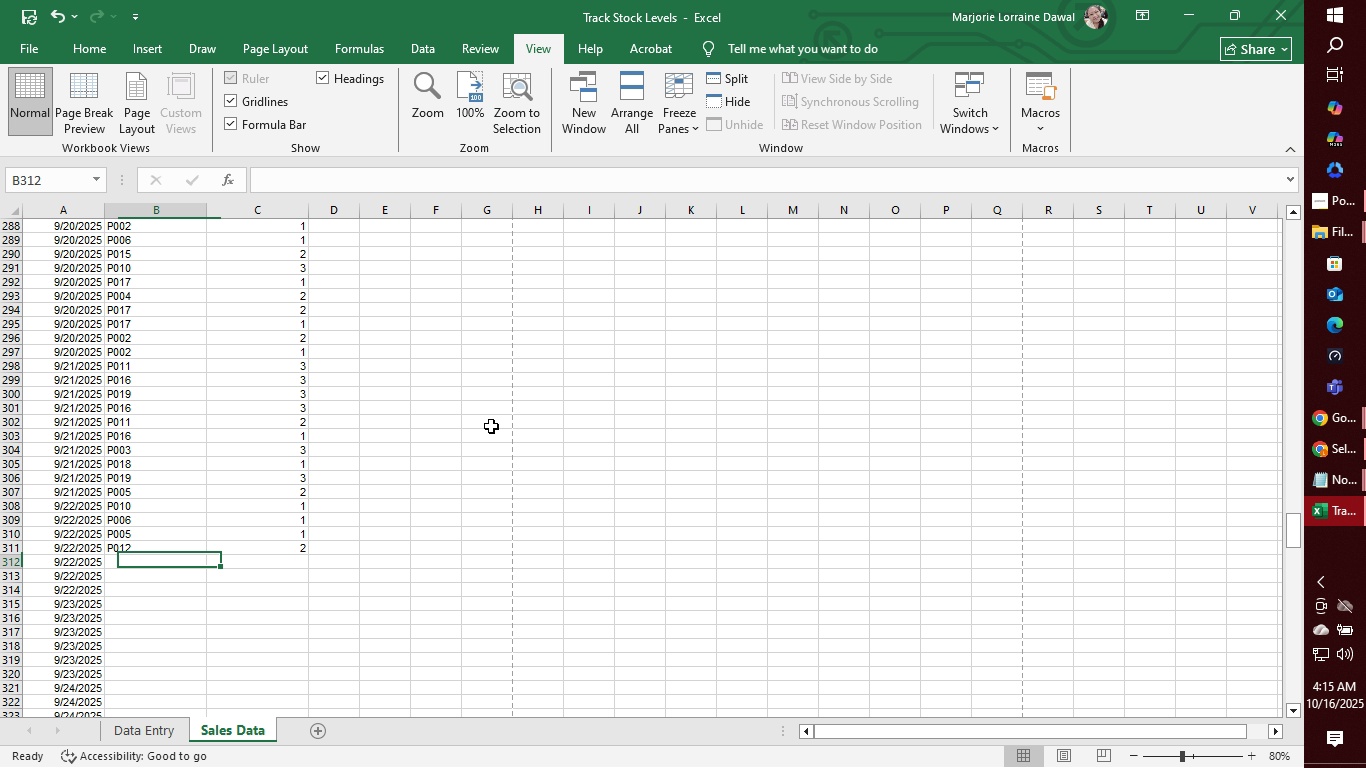 
key(Enter)
 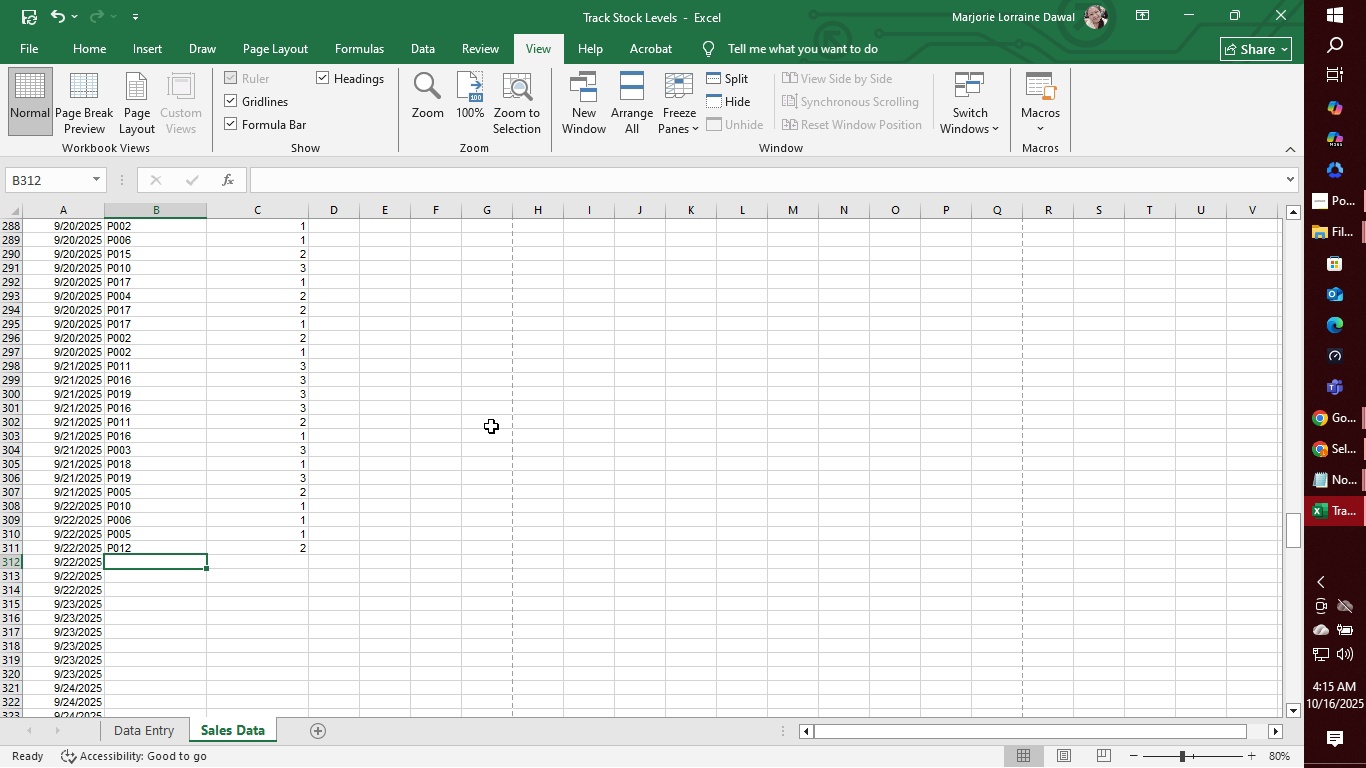 
type(P014)
key(Tab)
type(2)
 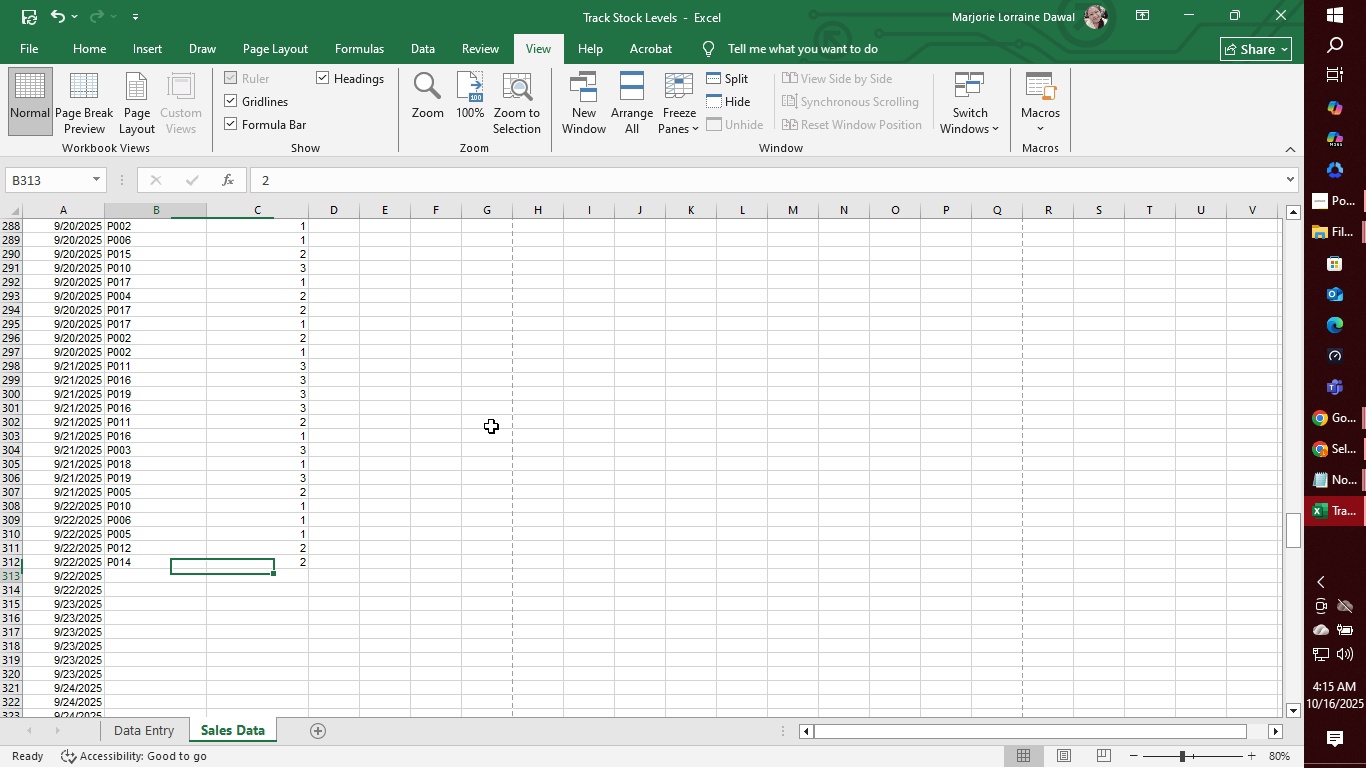 
key(Enter)
 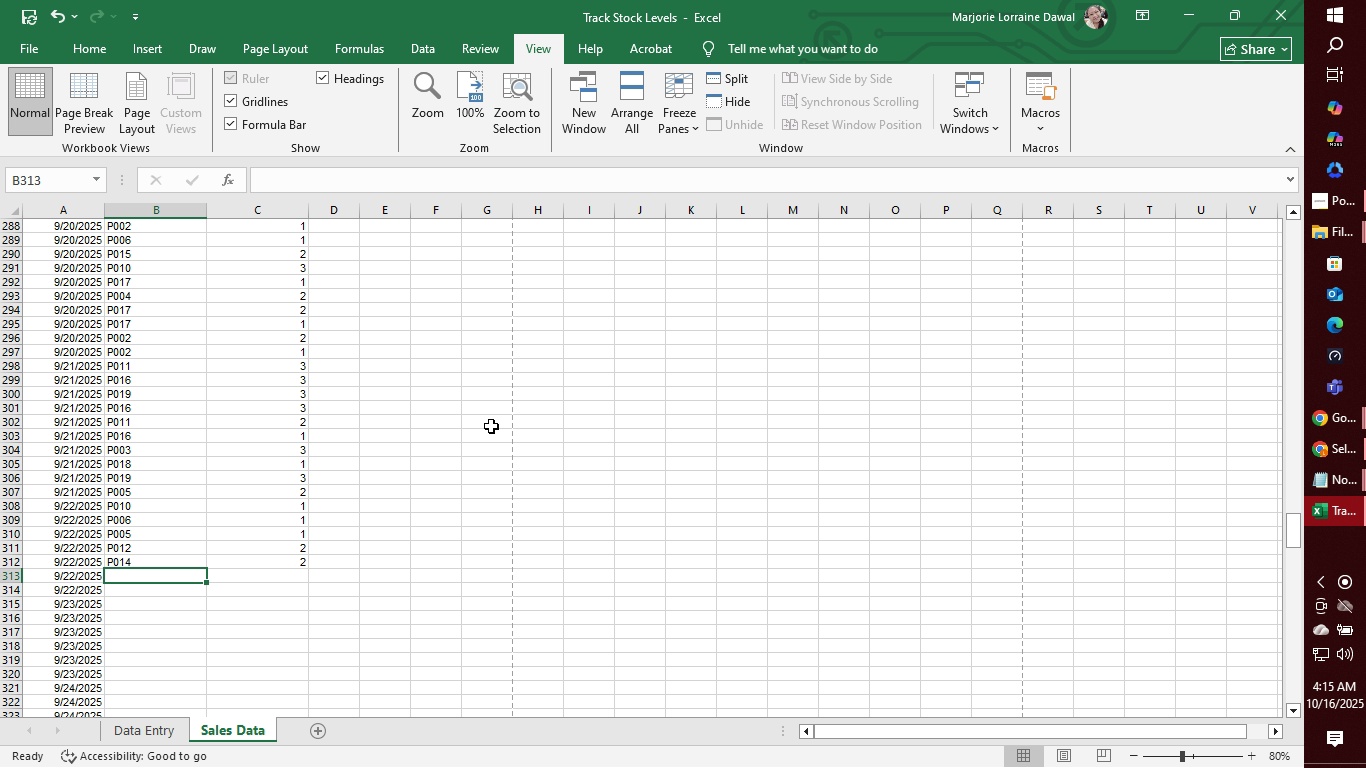 
type(P017)
key(Tab)
type(2)
 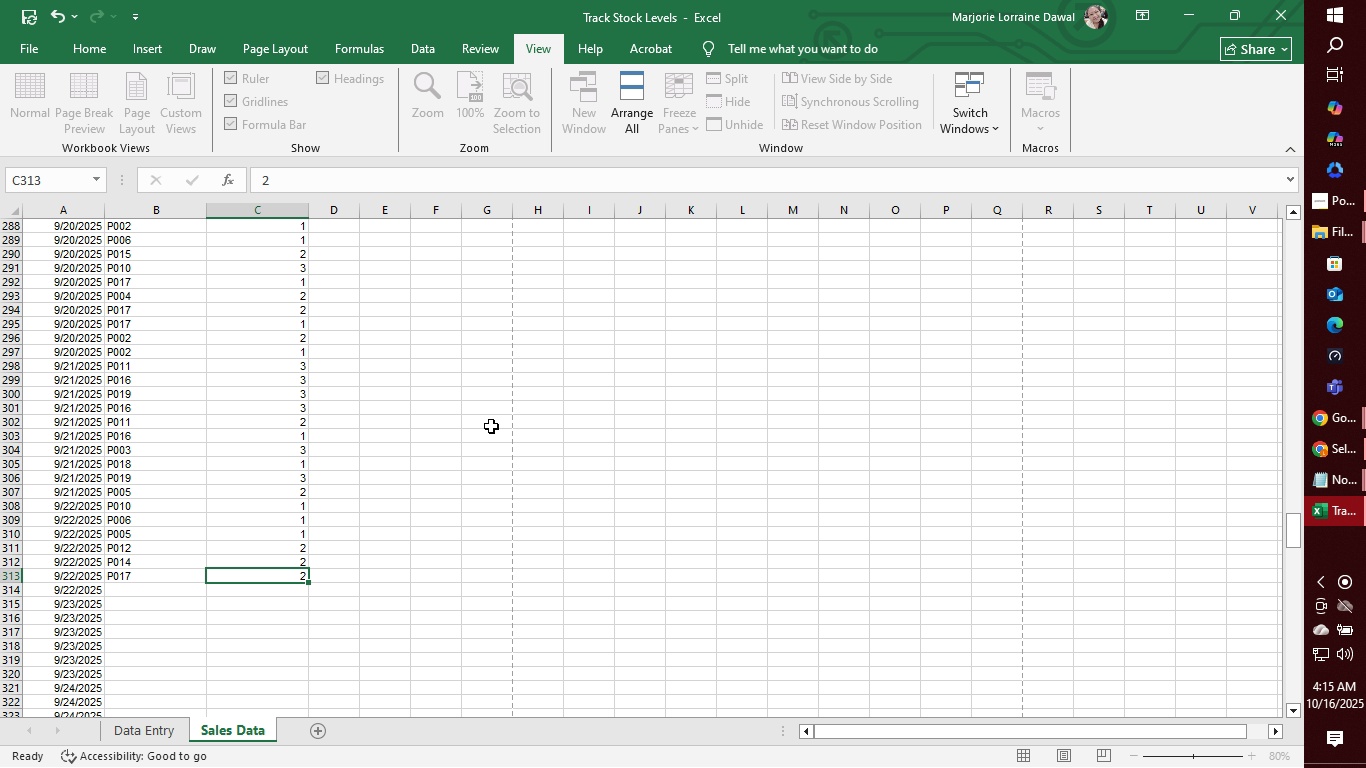 
key(Enter)
 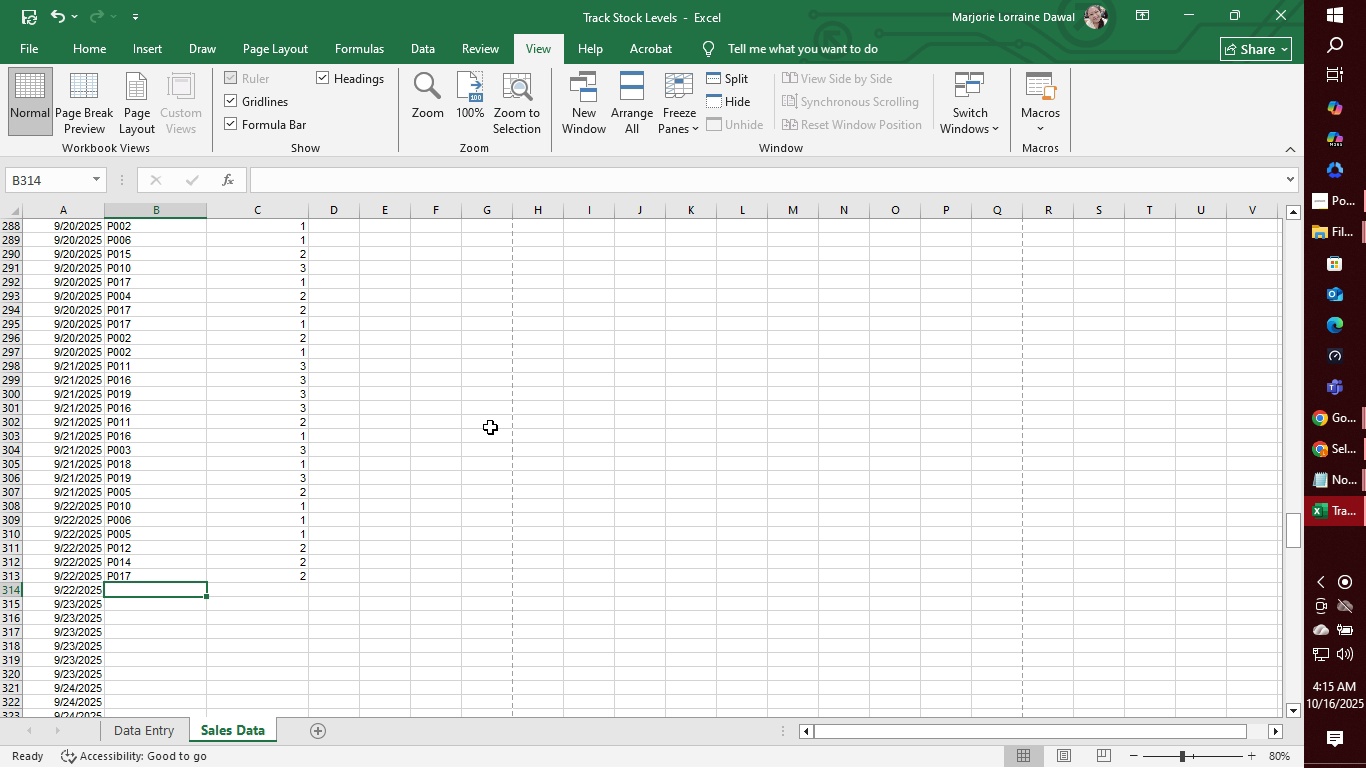 
scroll: coordinate [440, 440], scroll_direction: down, amount: 8.0
 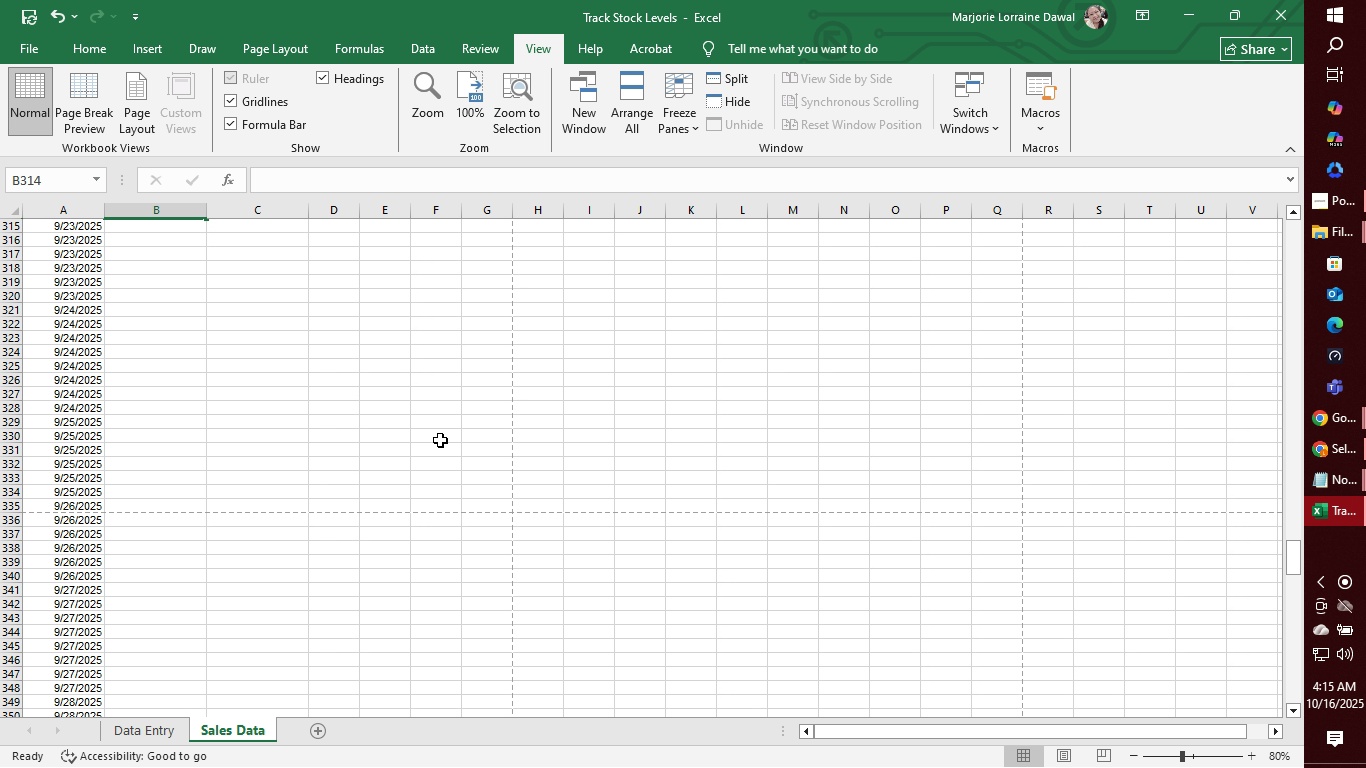 
scroll: coordinate [440, 440], scroll_direction: up, amount: 1.0
 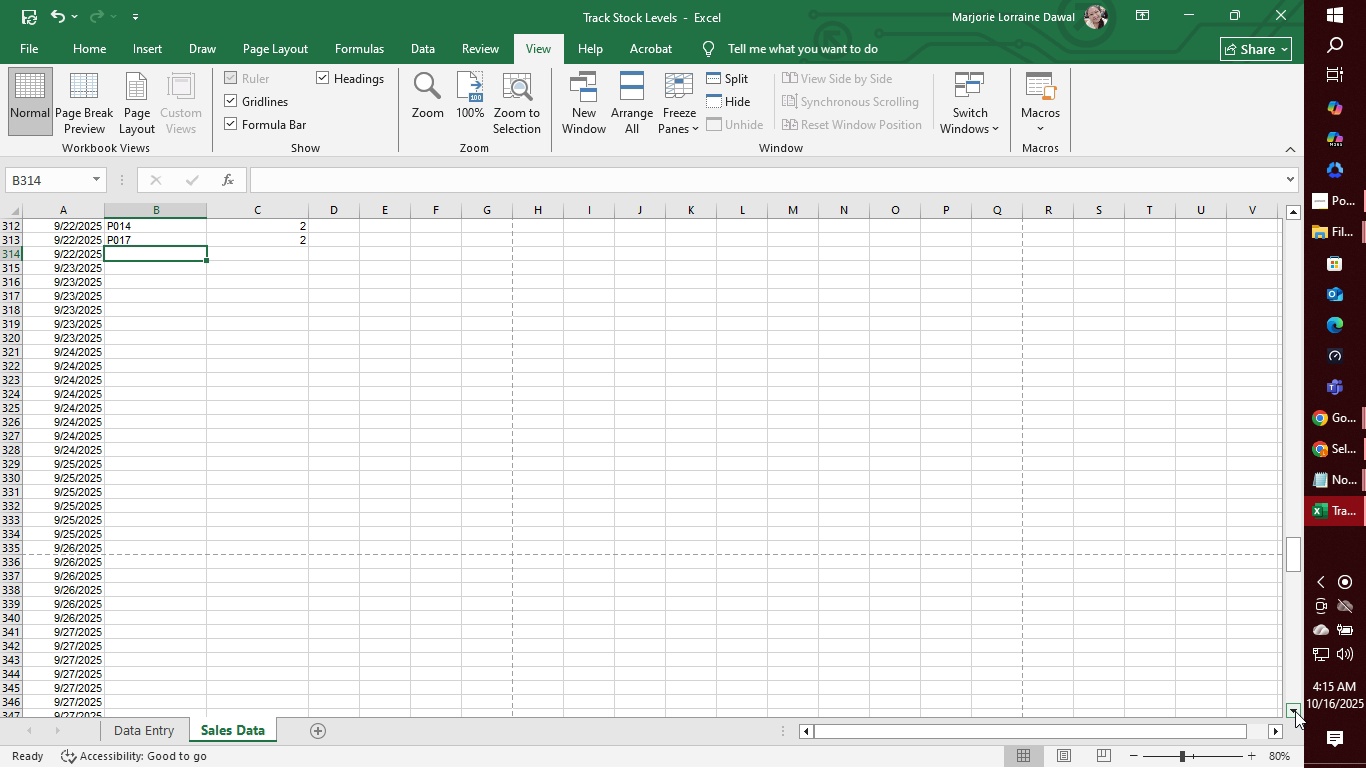 
left_click([1295, 713])
 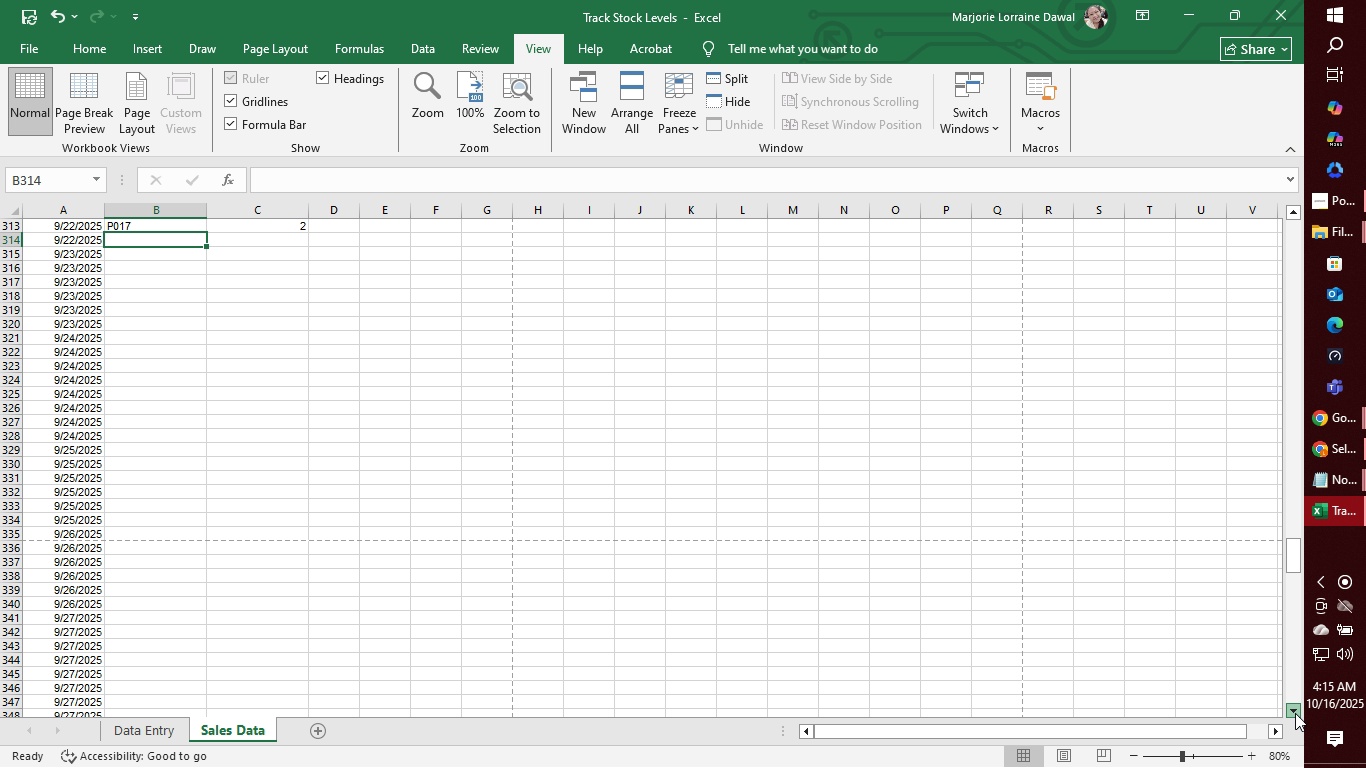 
left_click([1295, 713])
 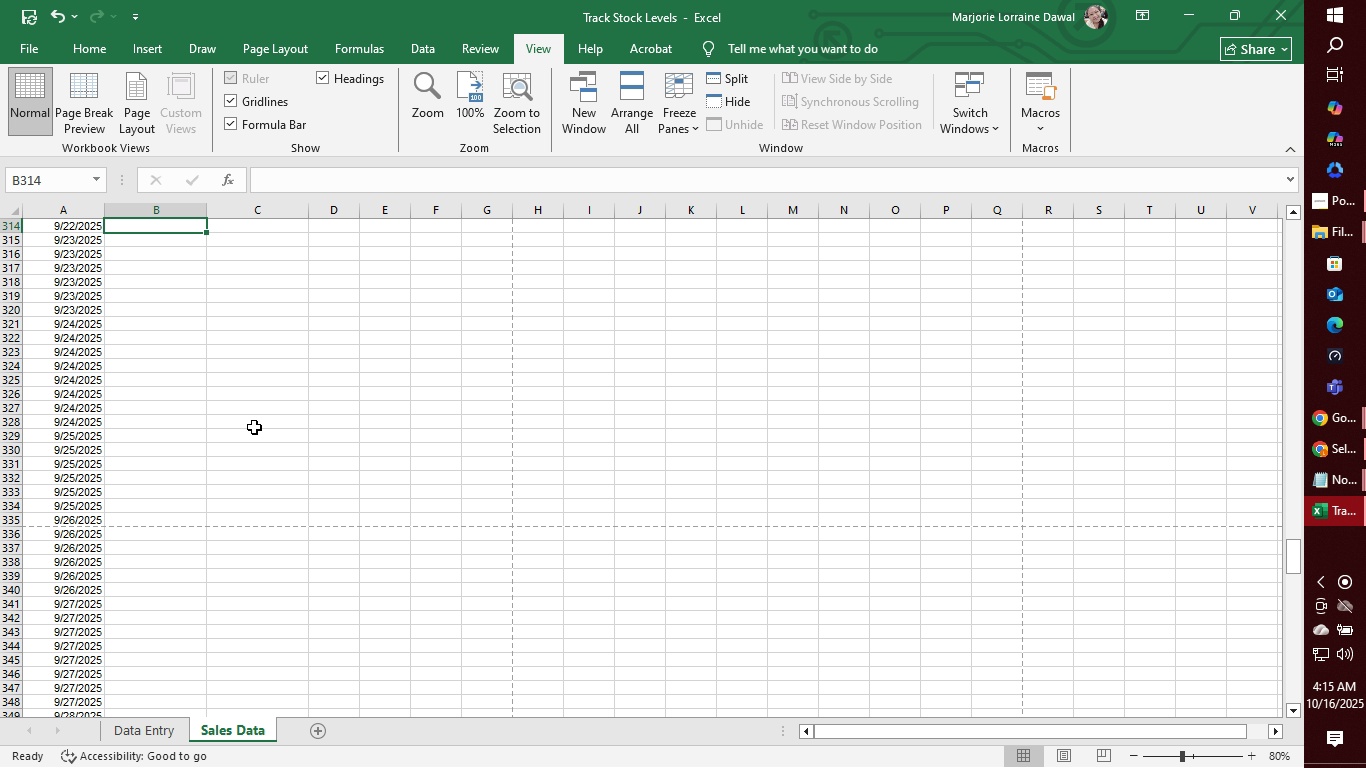 
hold_key(key=ShiftLeft, duration=0.51)
 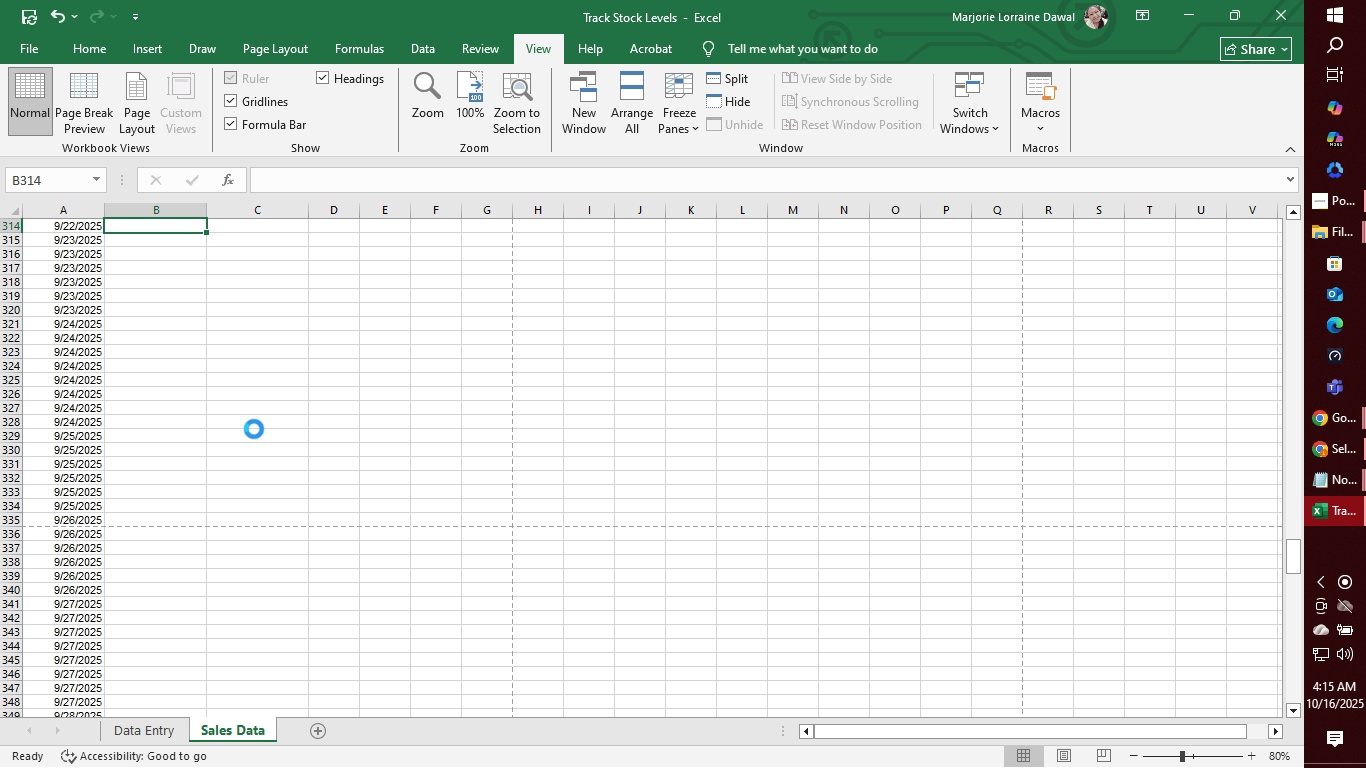 
key(Control+S)
 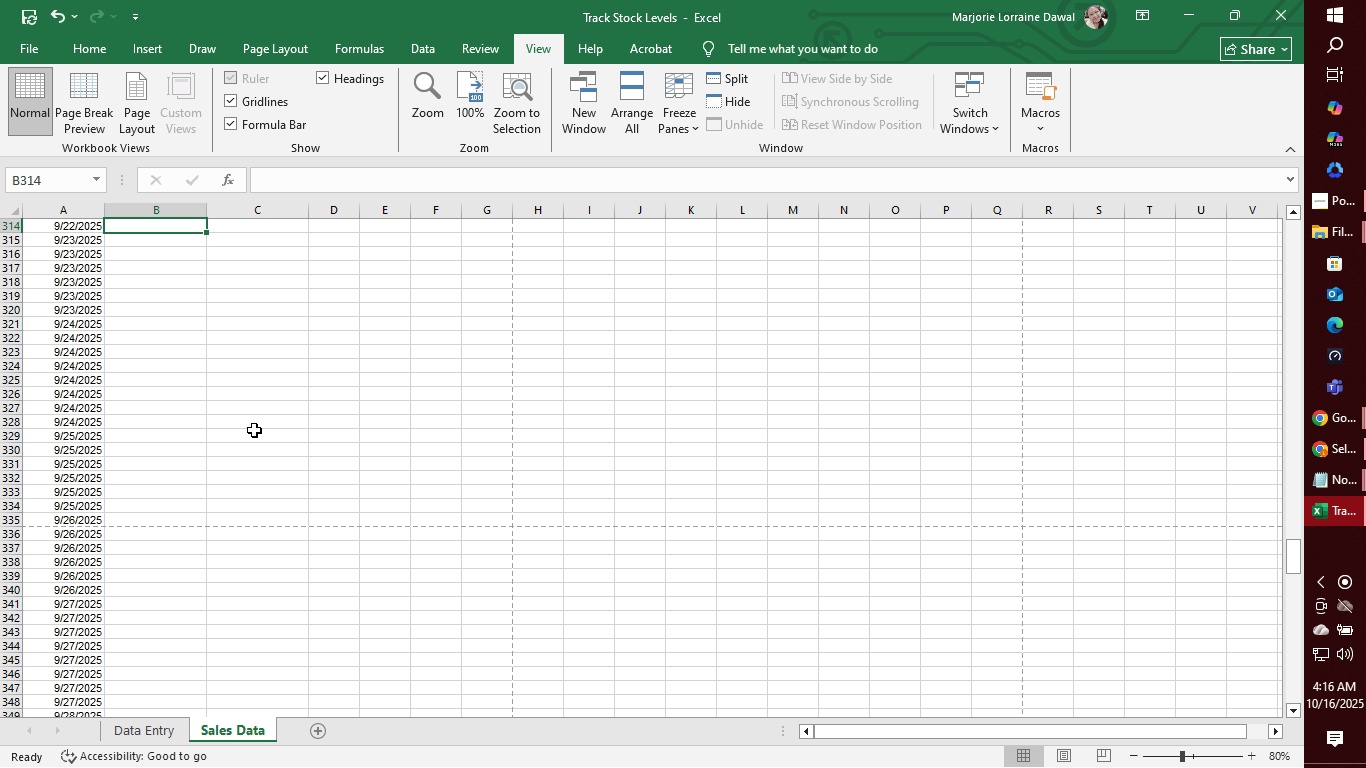 
wait(25.47)
 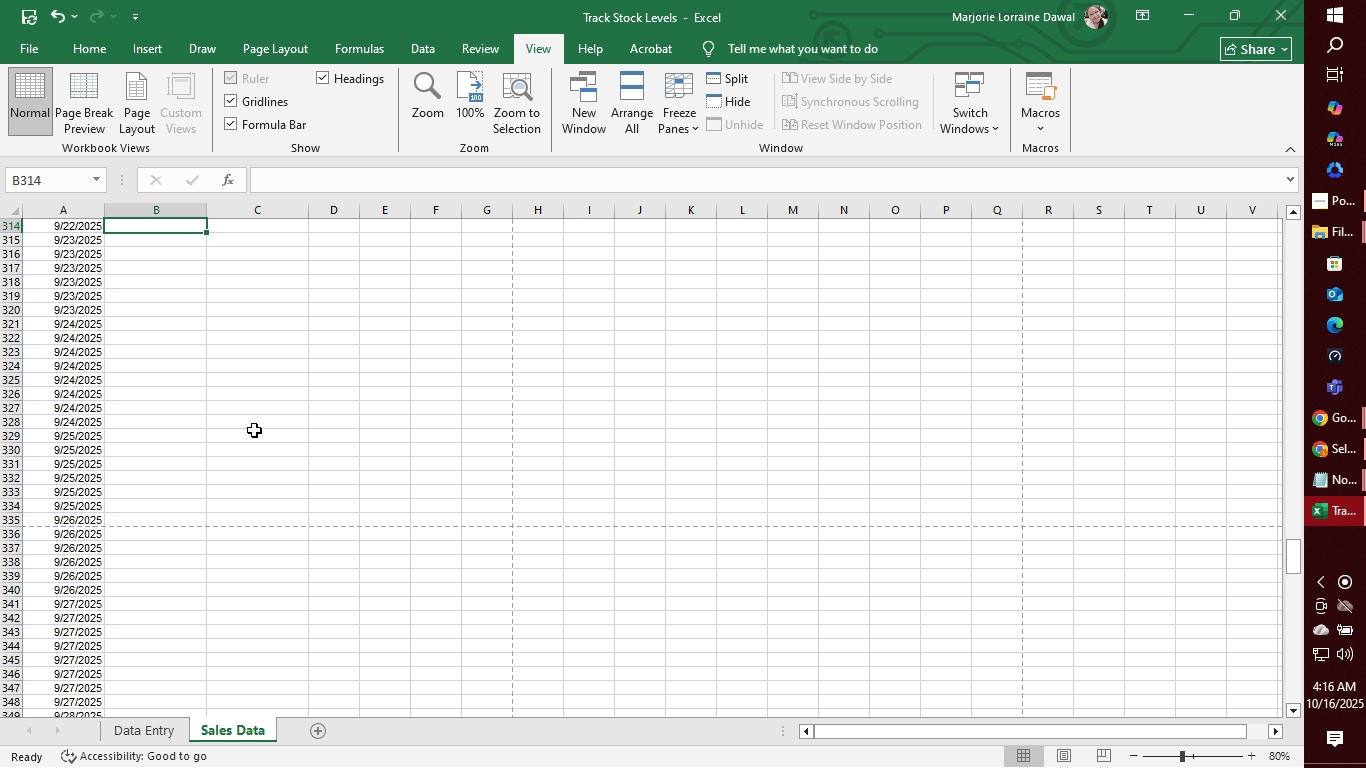 
type(P0)
 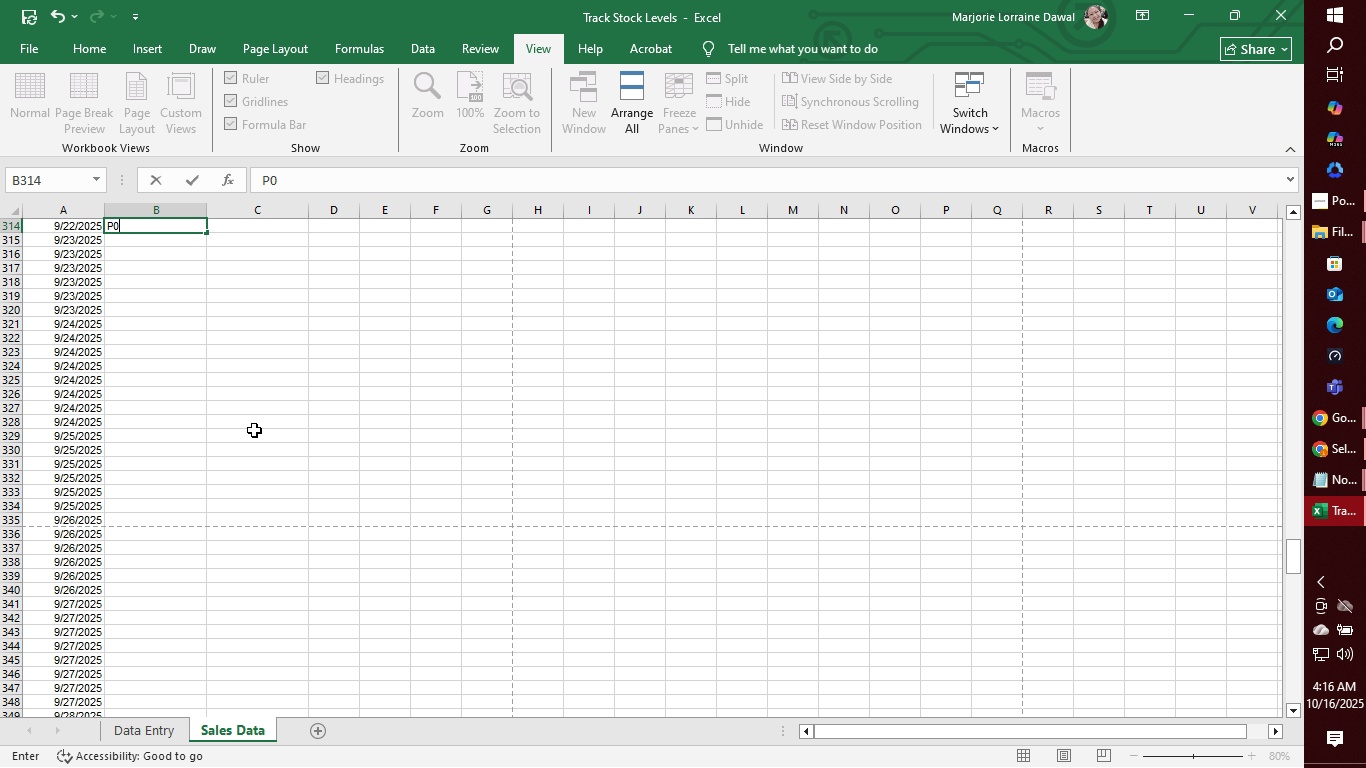 
wait(14.54)
 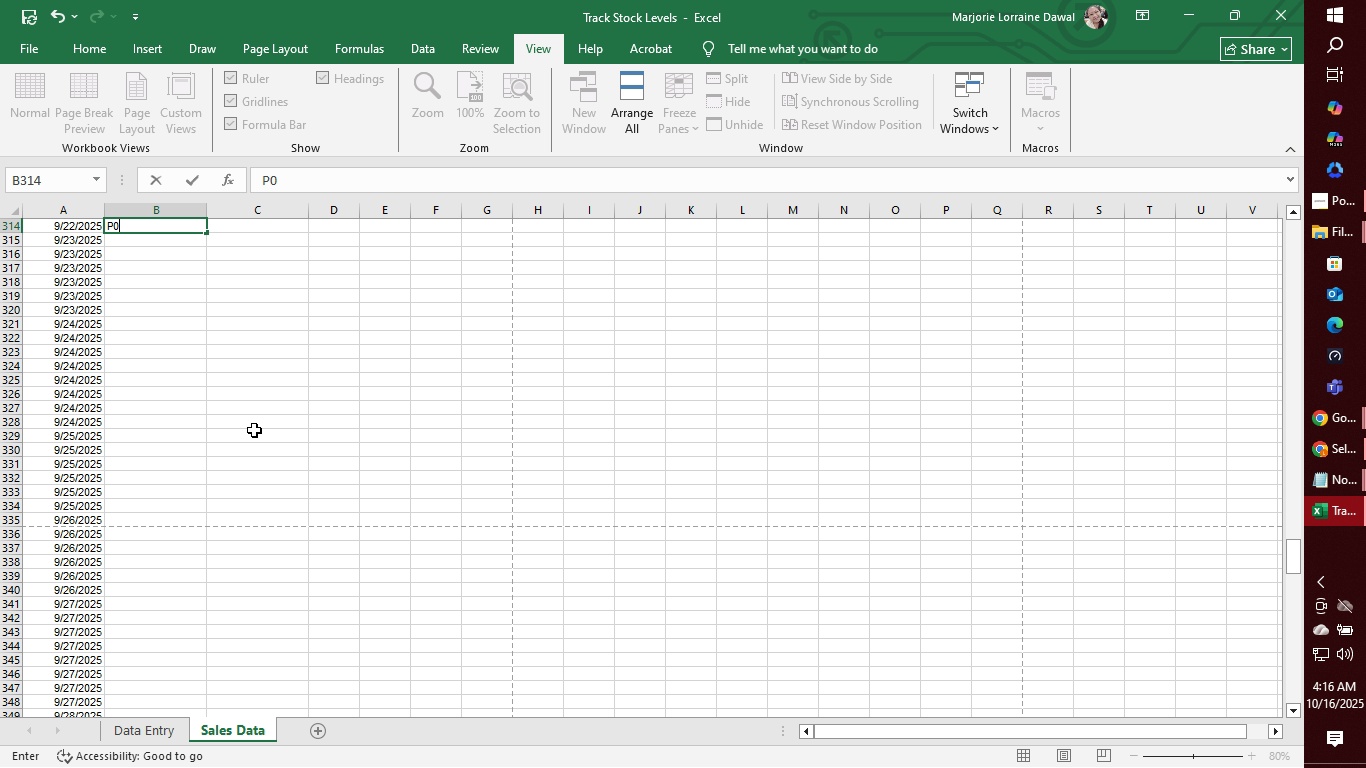 
left_click([175, 726])
 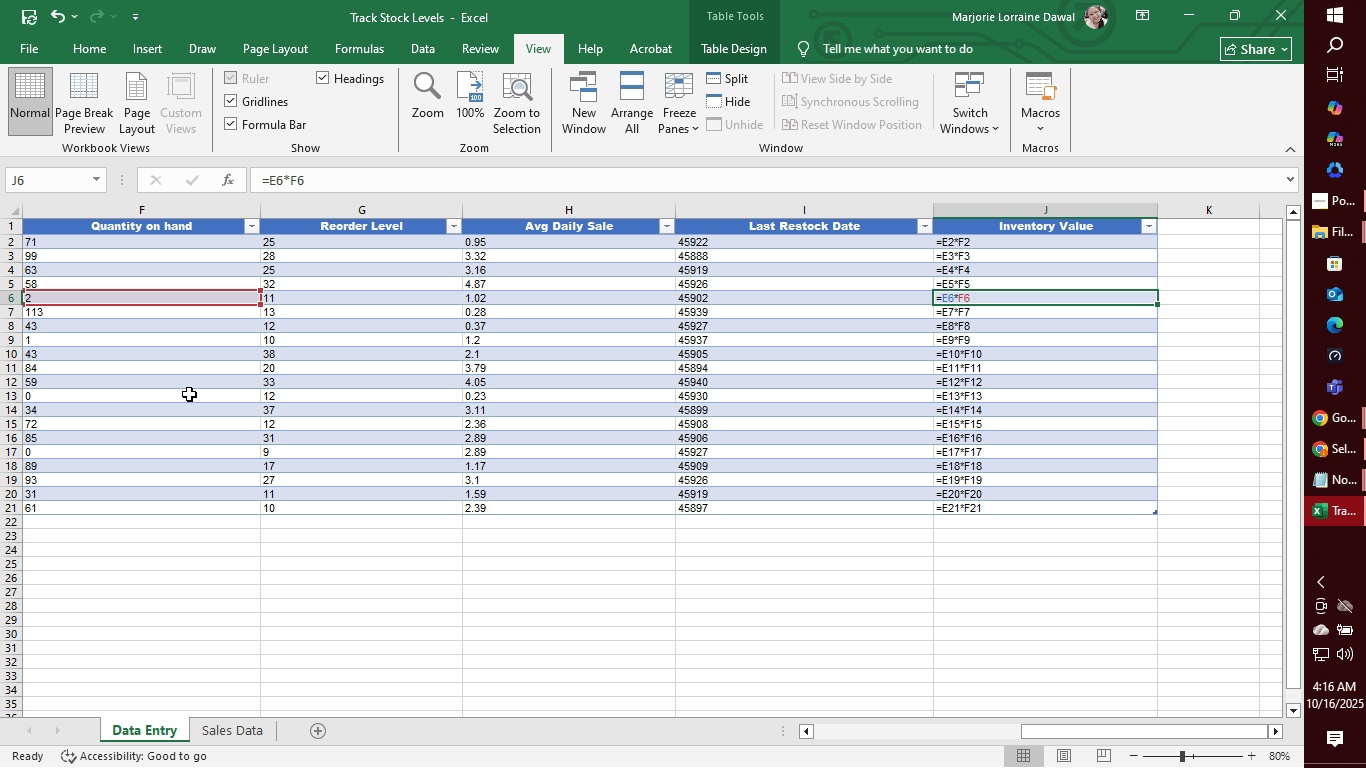 
left_click([143, 323])
 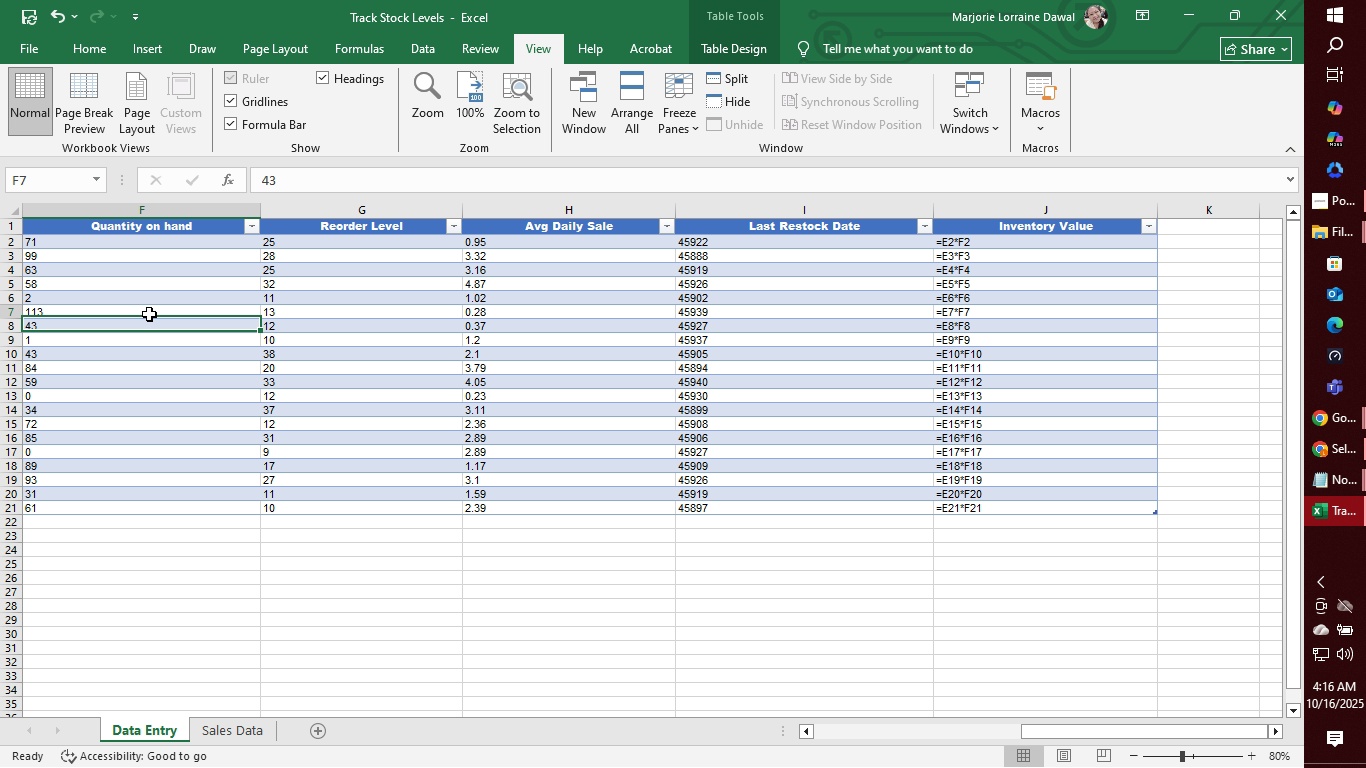 
left_click([149, 314])
 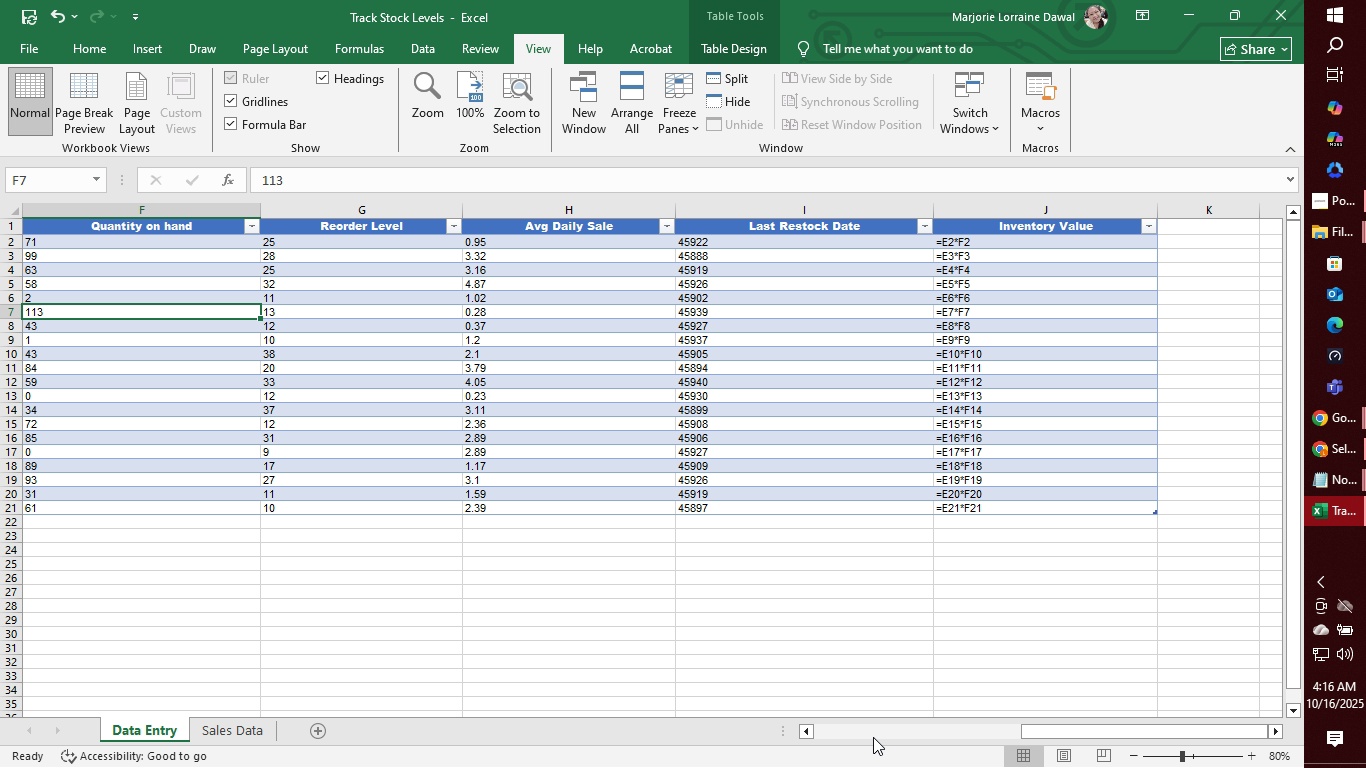 
left_click_drag(start_coordinate=[1081, 734], to_coordinate=[817, 758])
 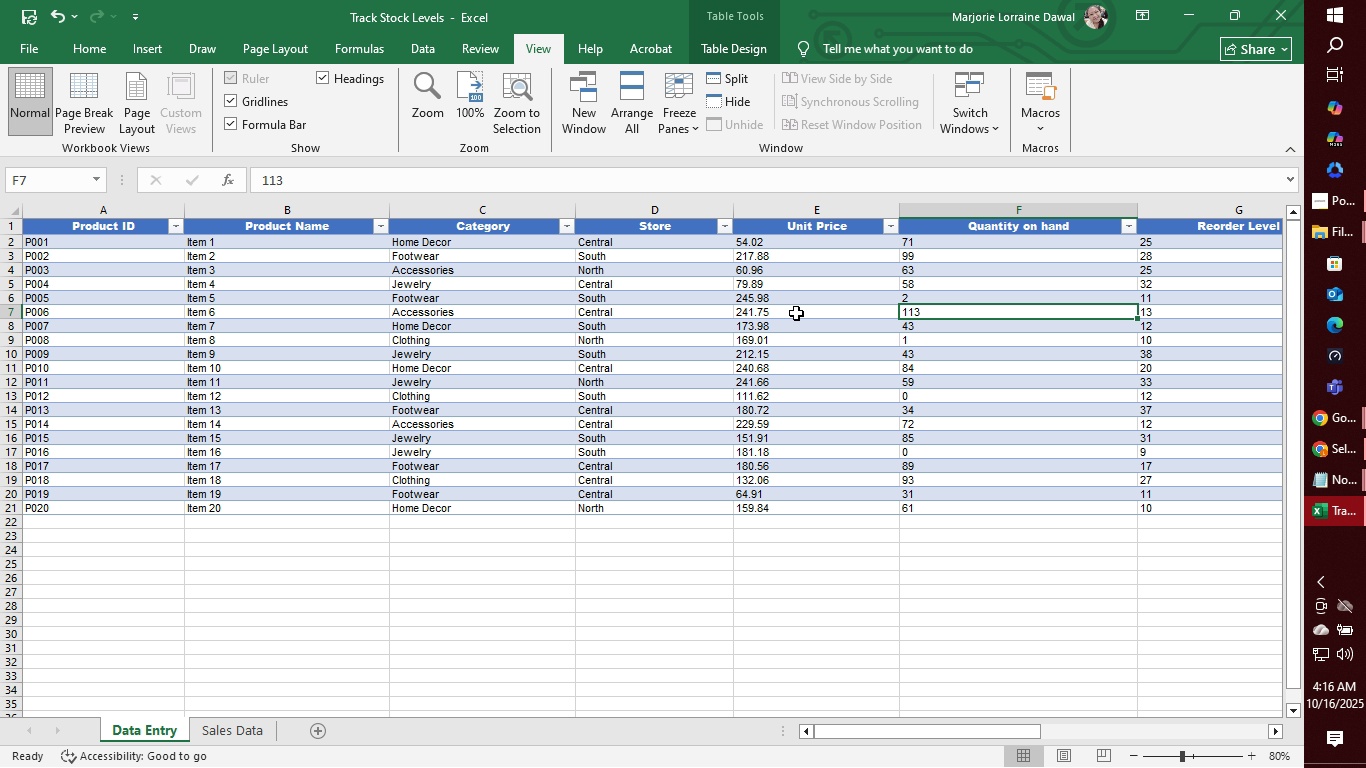 
left_click([943, 314])
 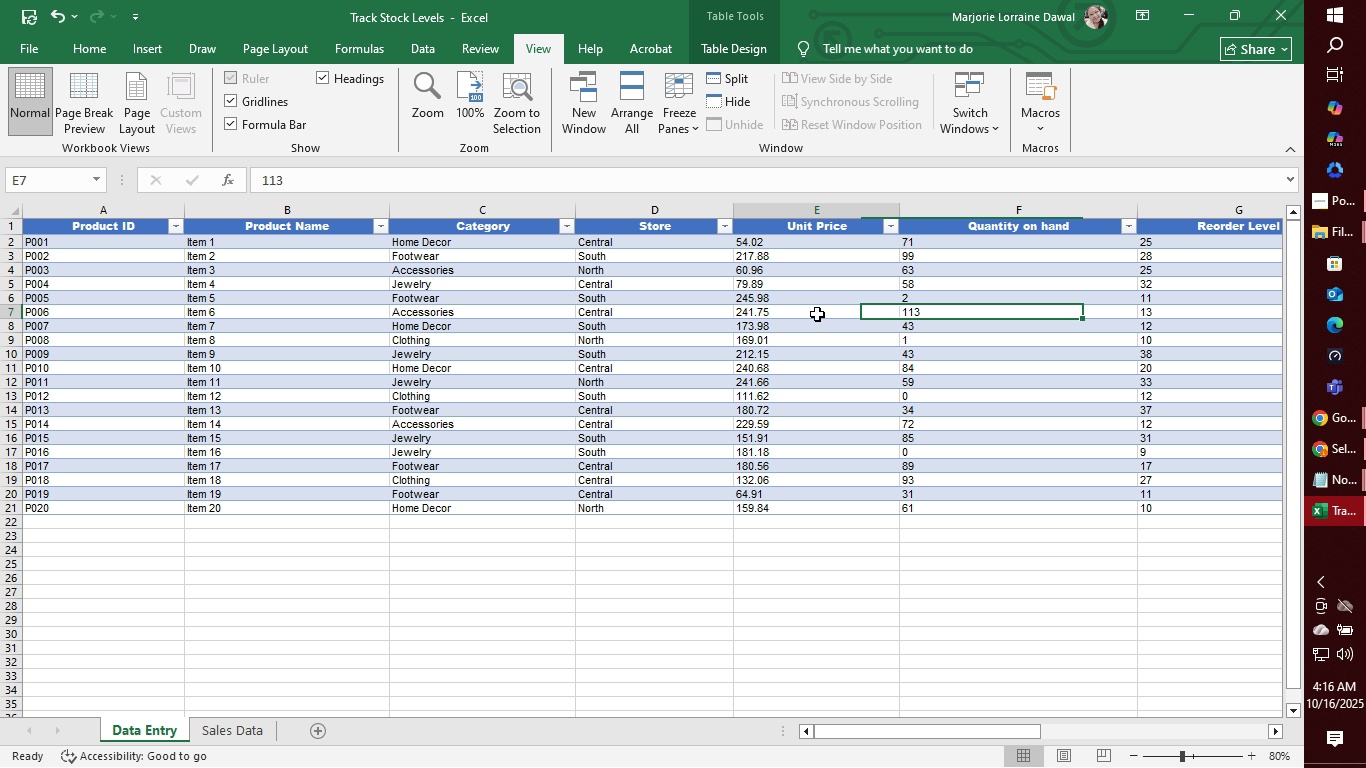 
left_click([817, 314])
 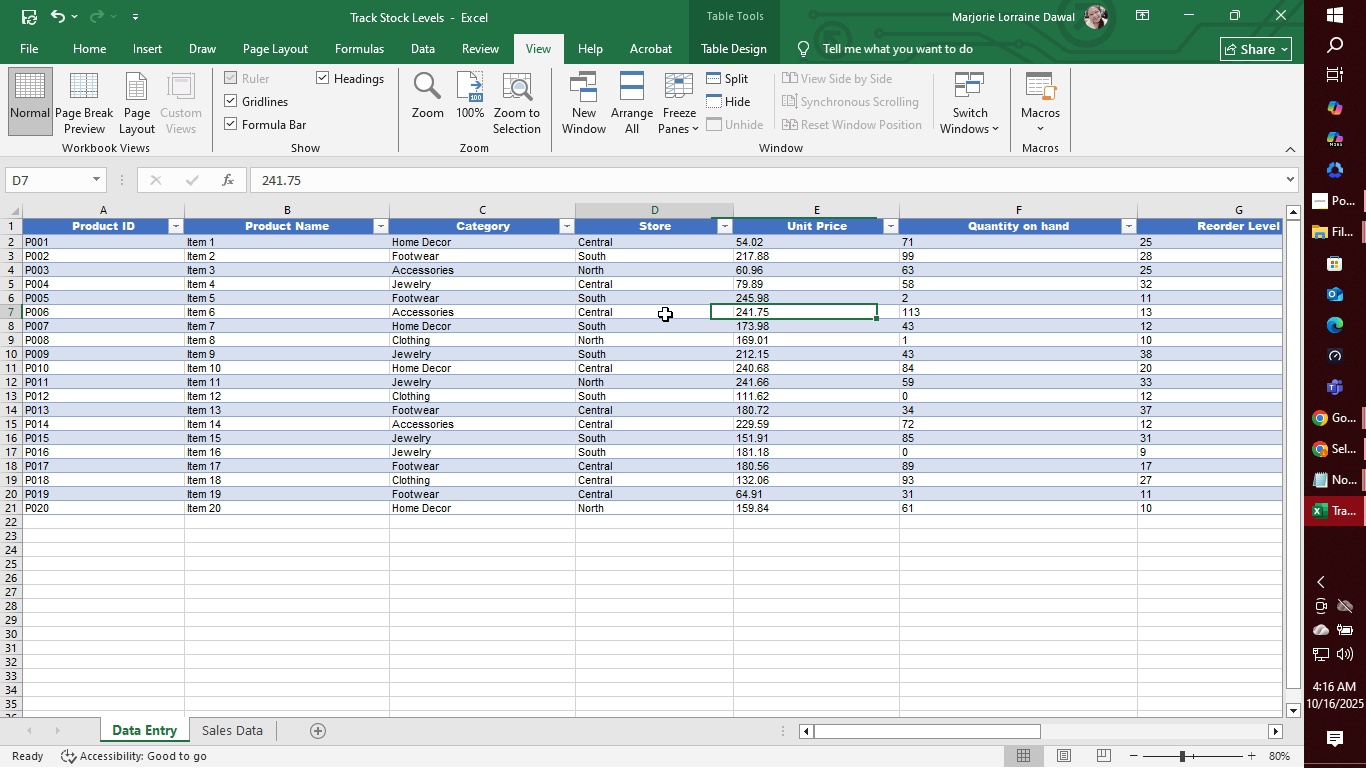 
left_click([665, 314])
 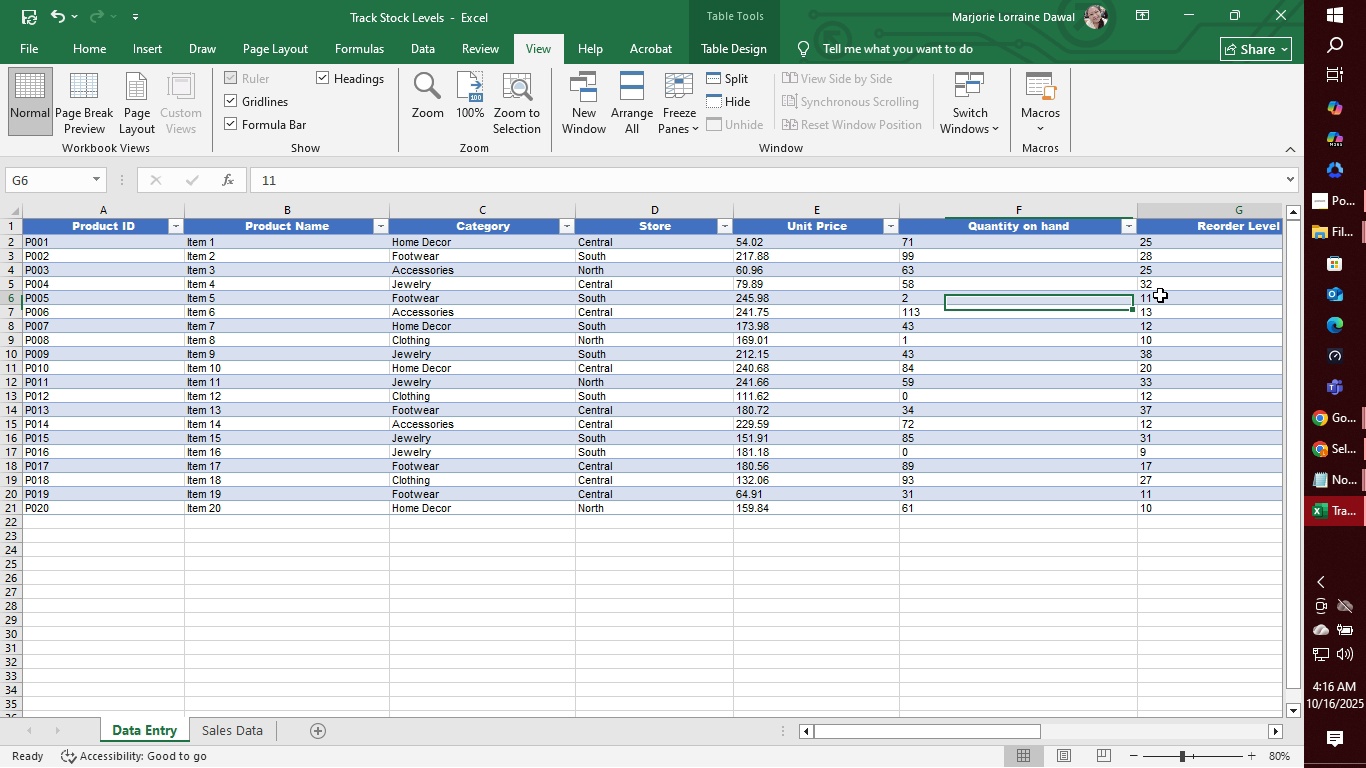 
left_click([1160, 295])
 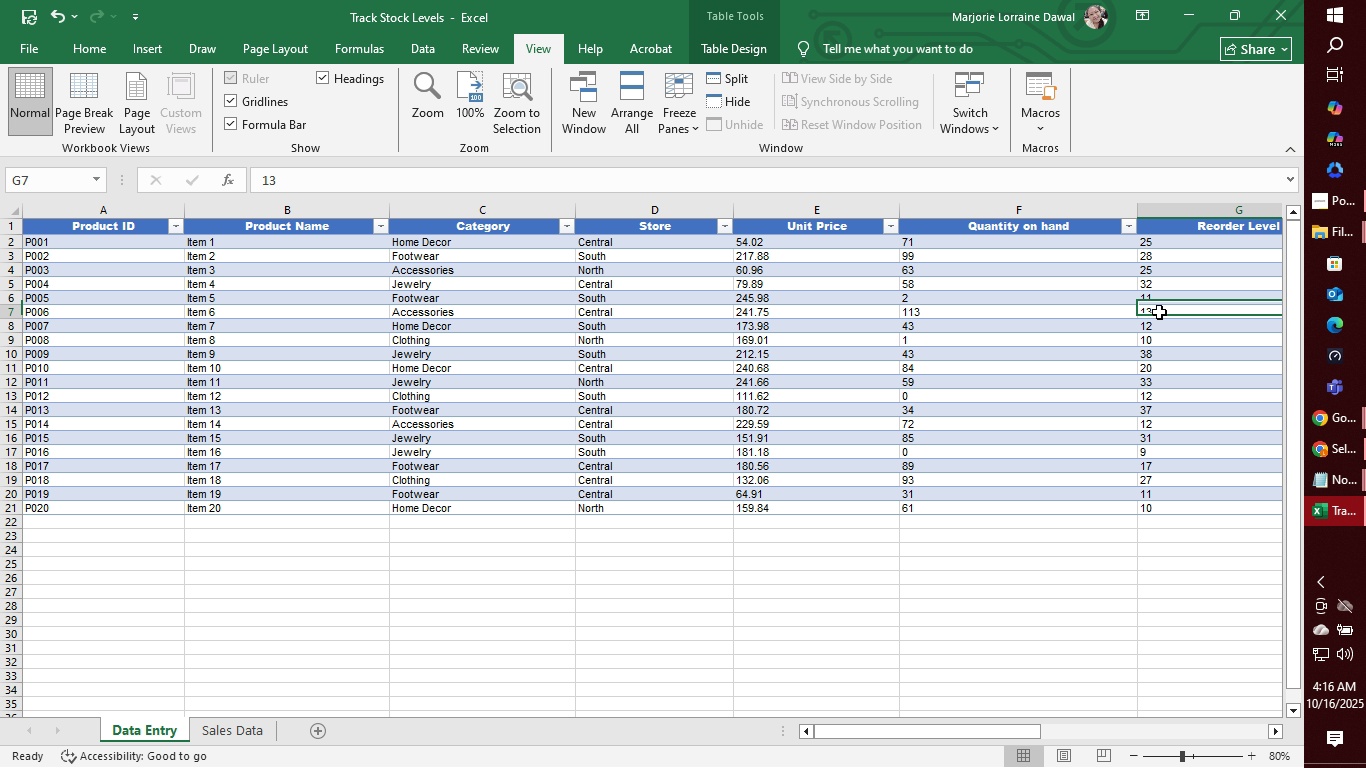 
left_click([1159, 312])
 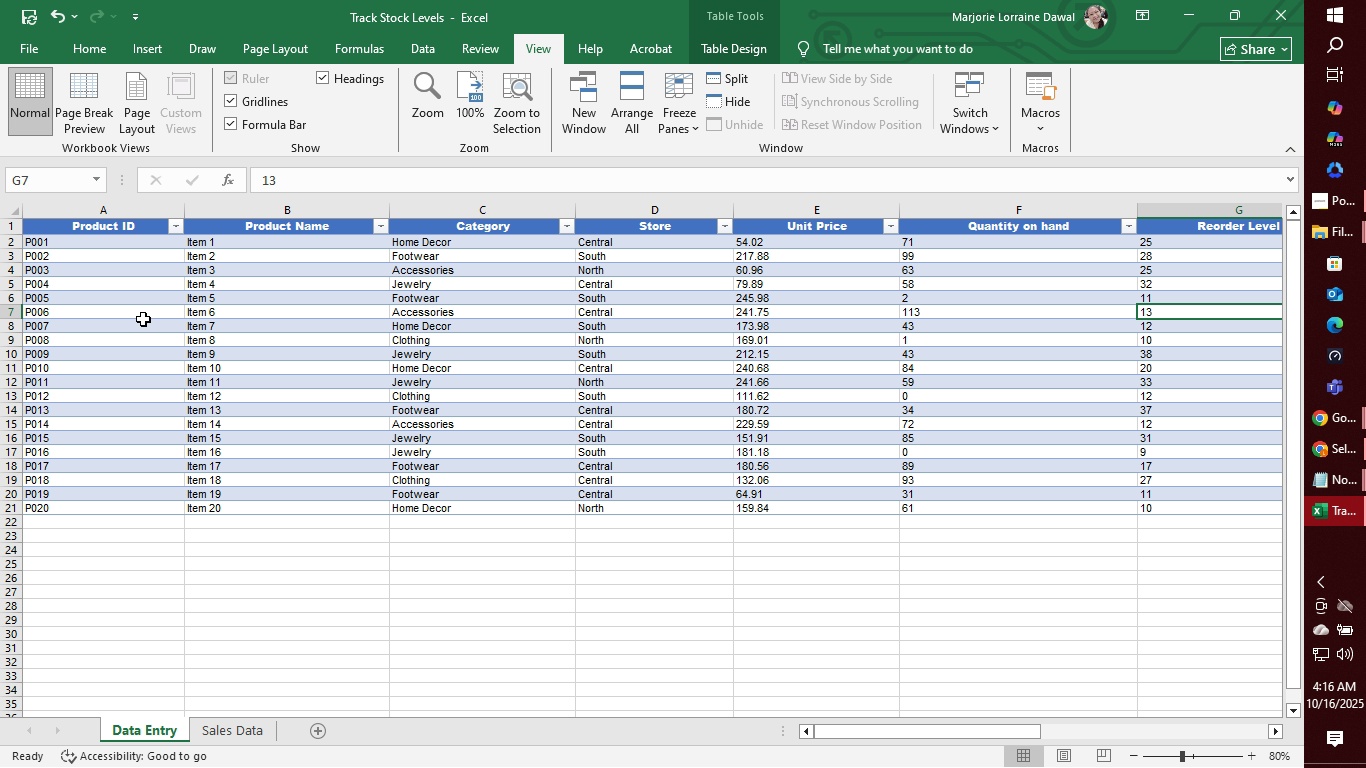 
left_click([124, 322])
 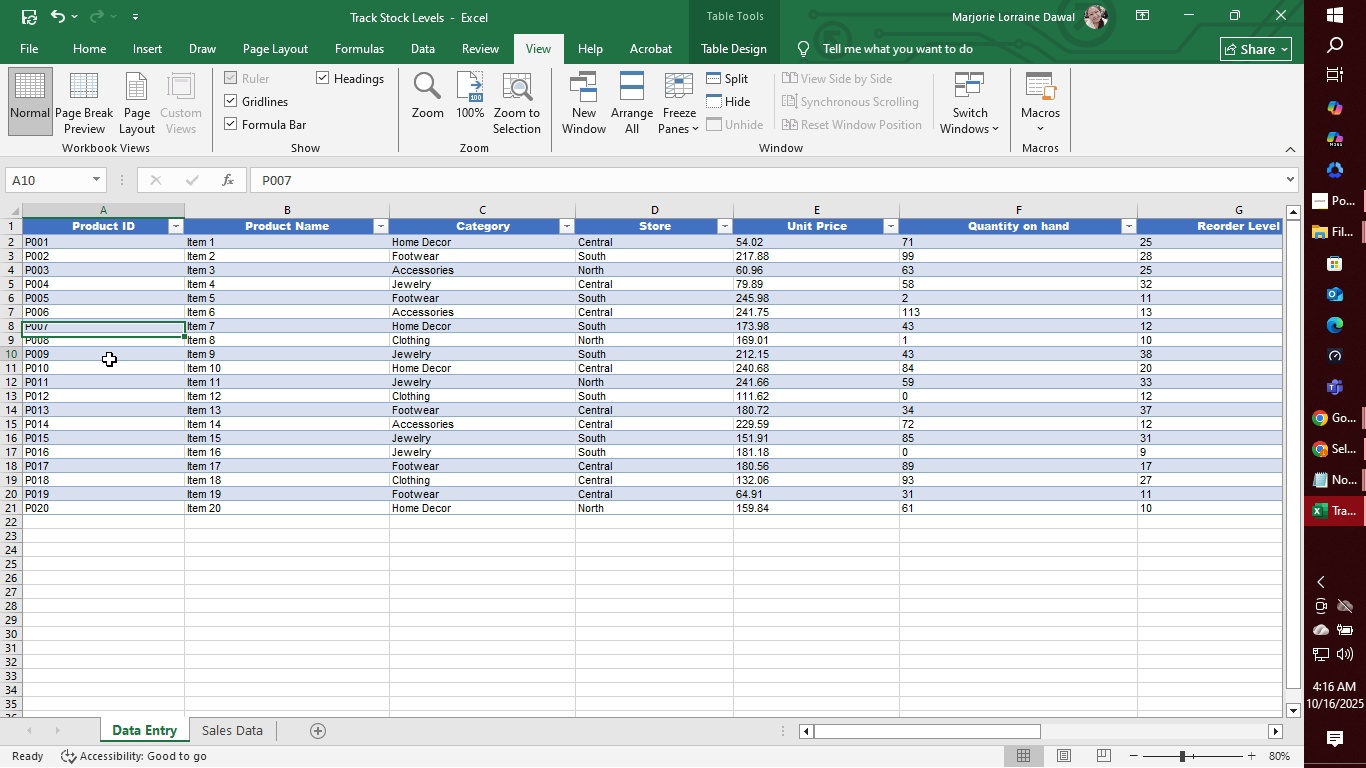 
left_click([109, 359])
 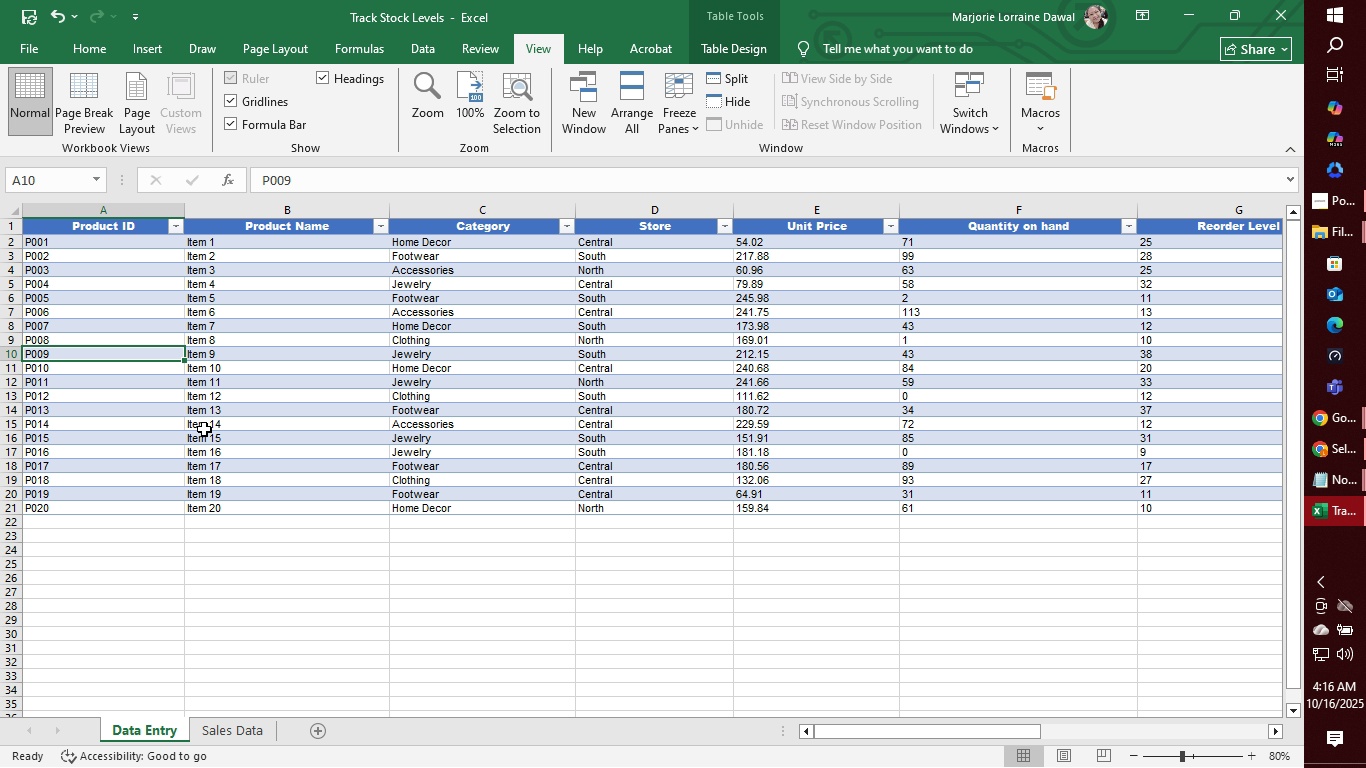 
left_click([255, 443])
 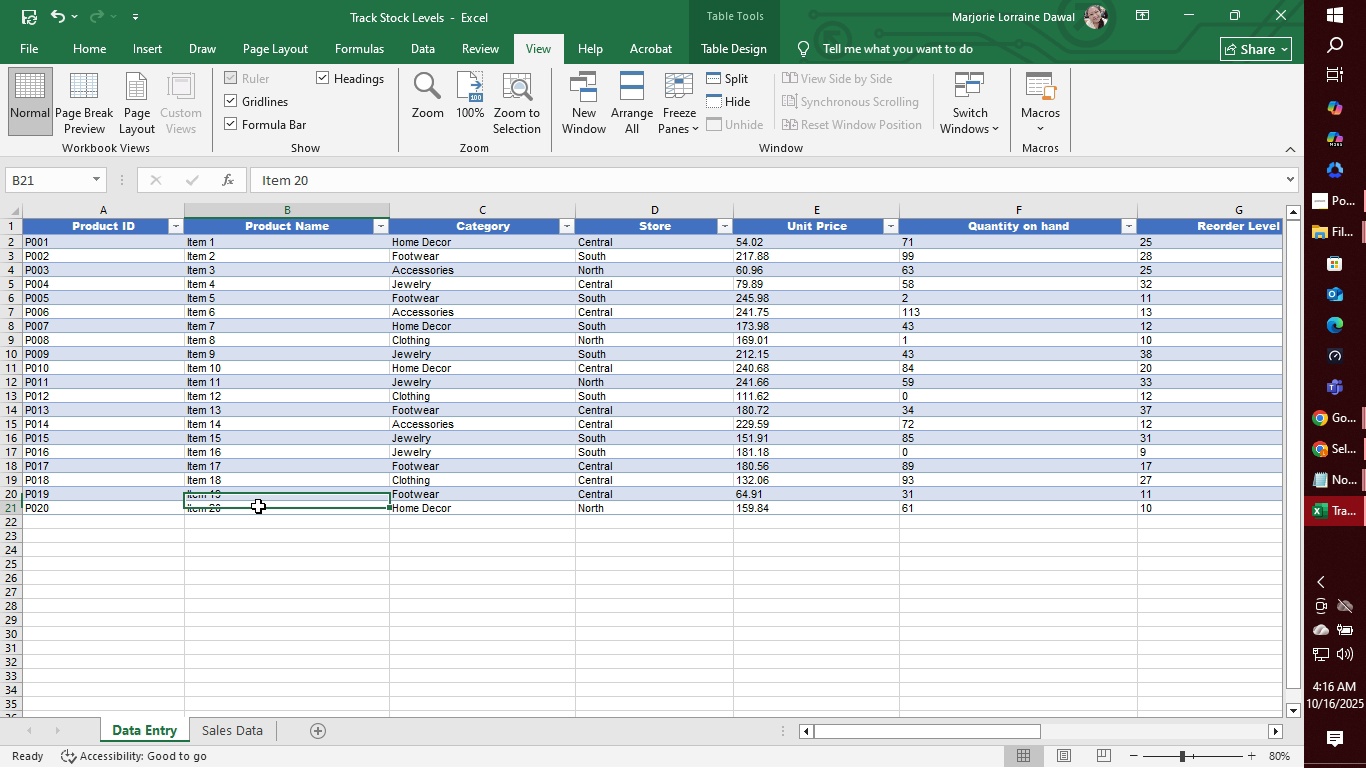 
left_click([258, 506])
 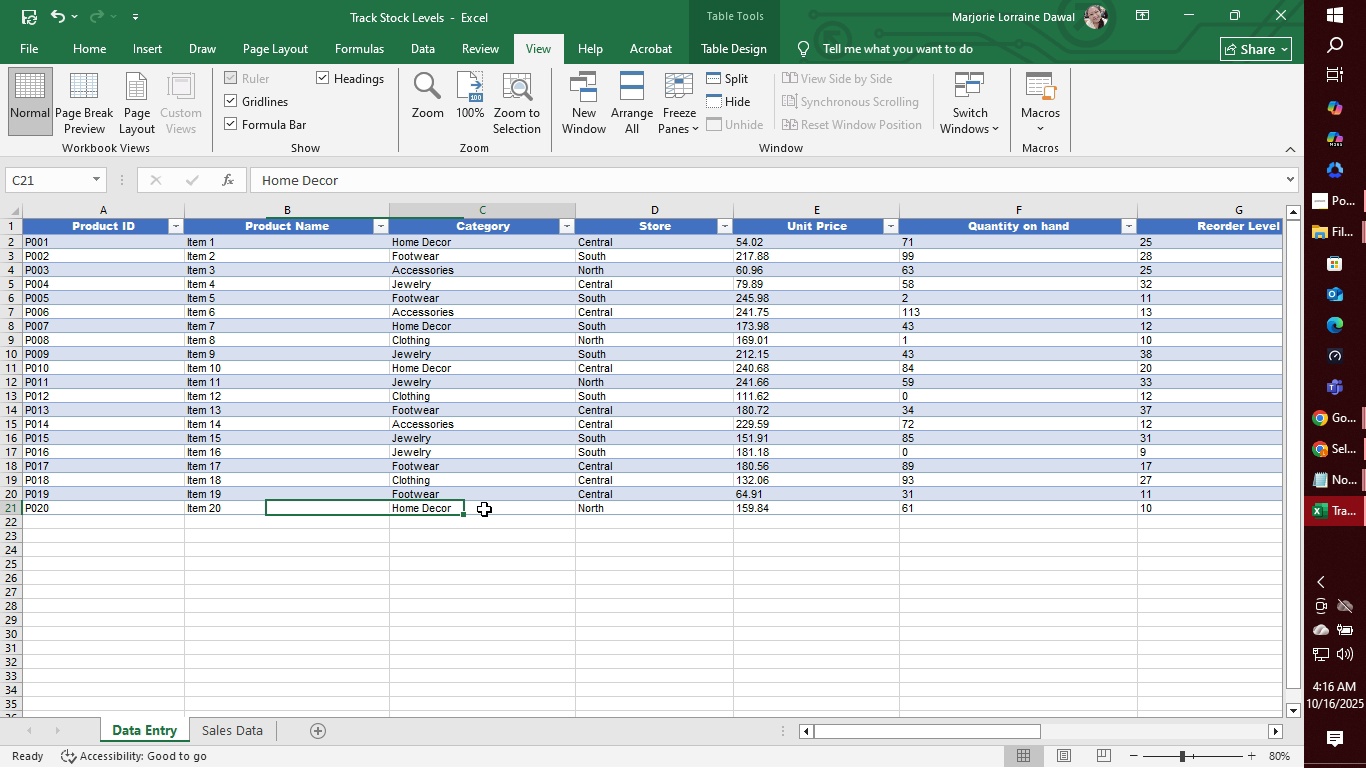 
left_click([484, 509])
 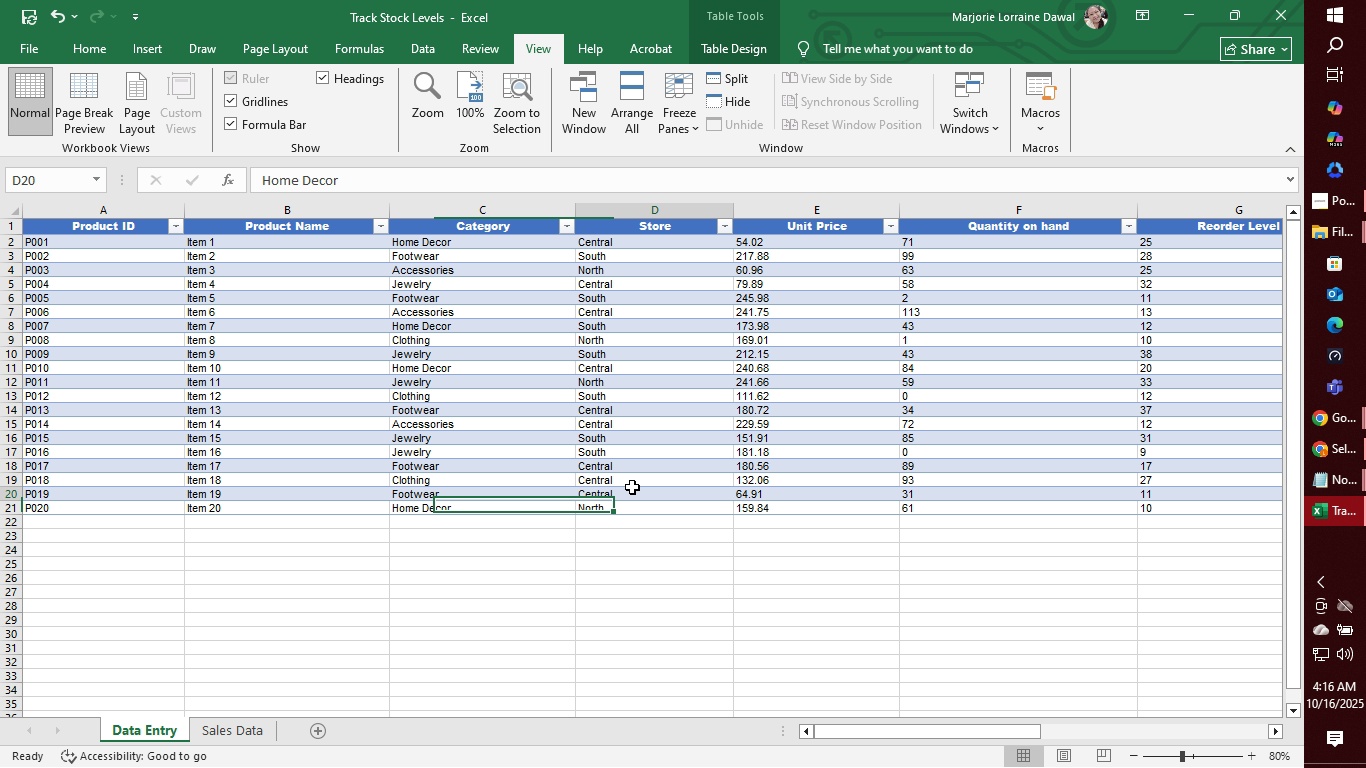 
left_click([632, 487])
 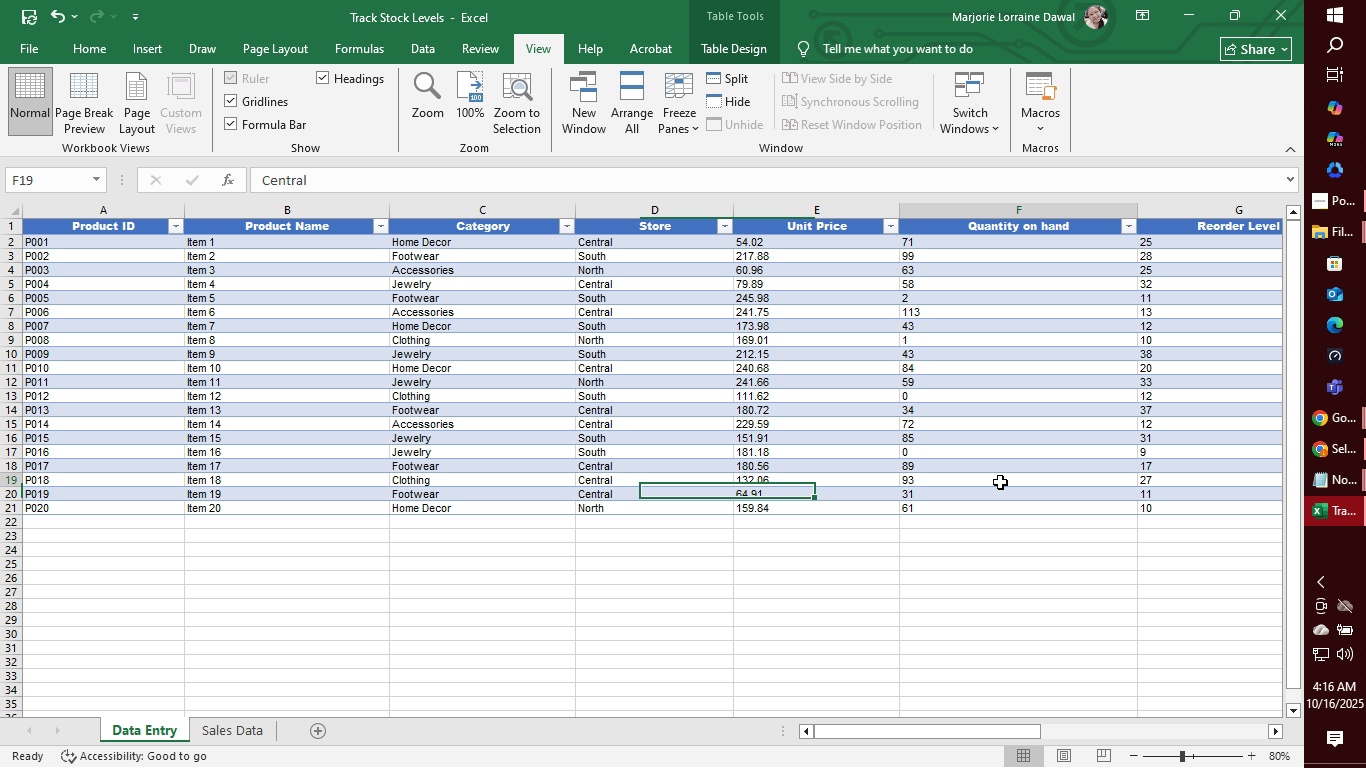 
left_click([1000, 482])
 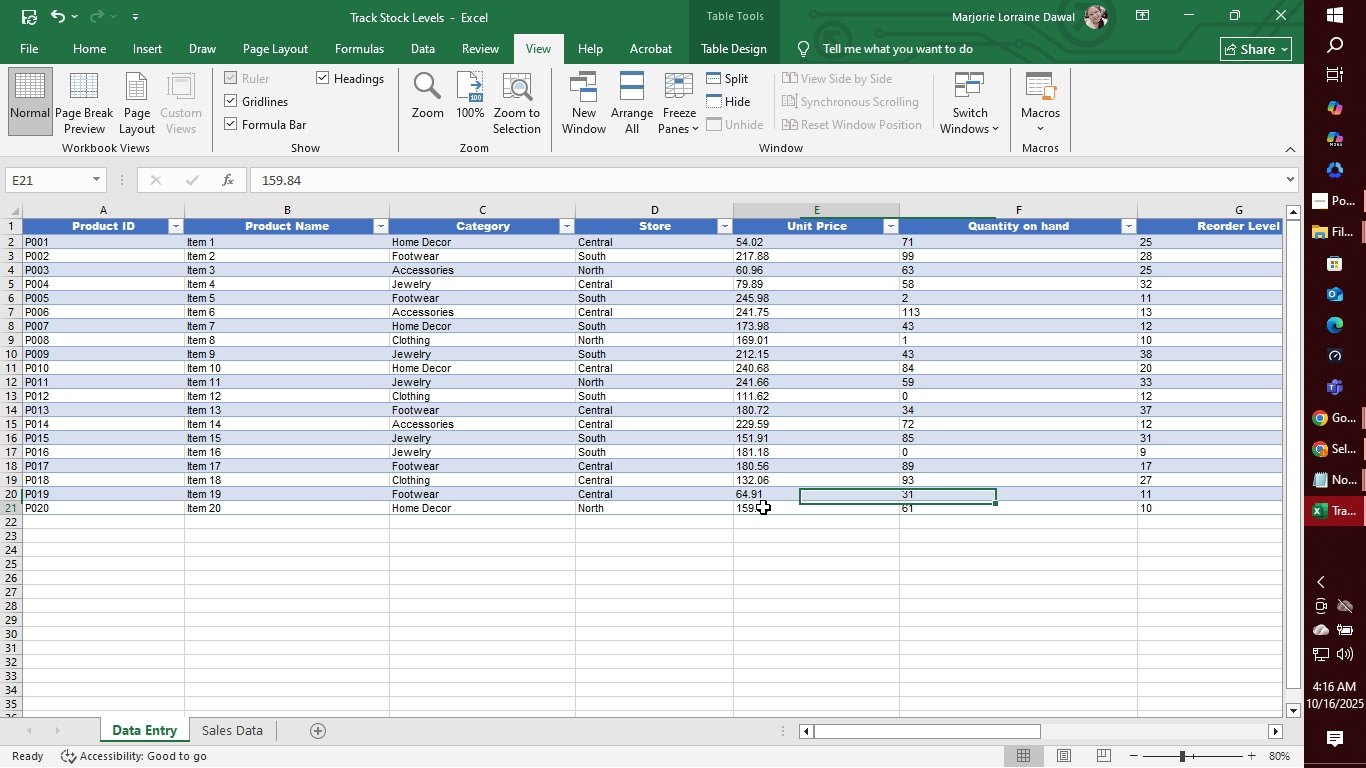 
left_click([763, 507])
 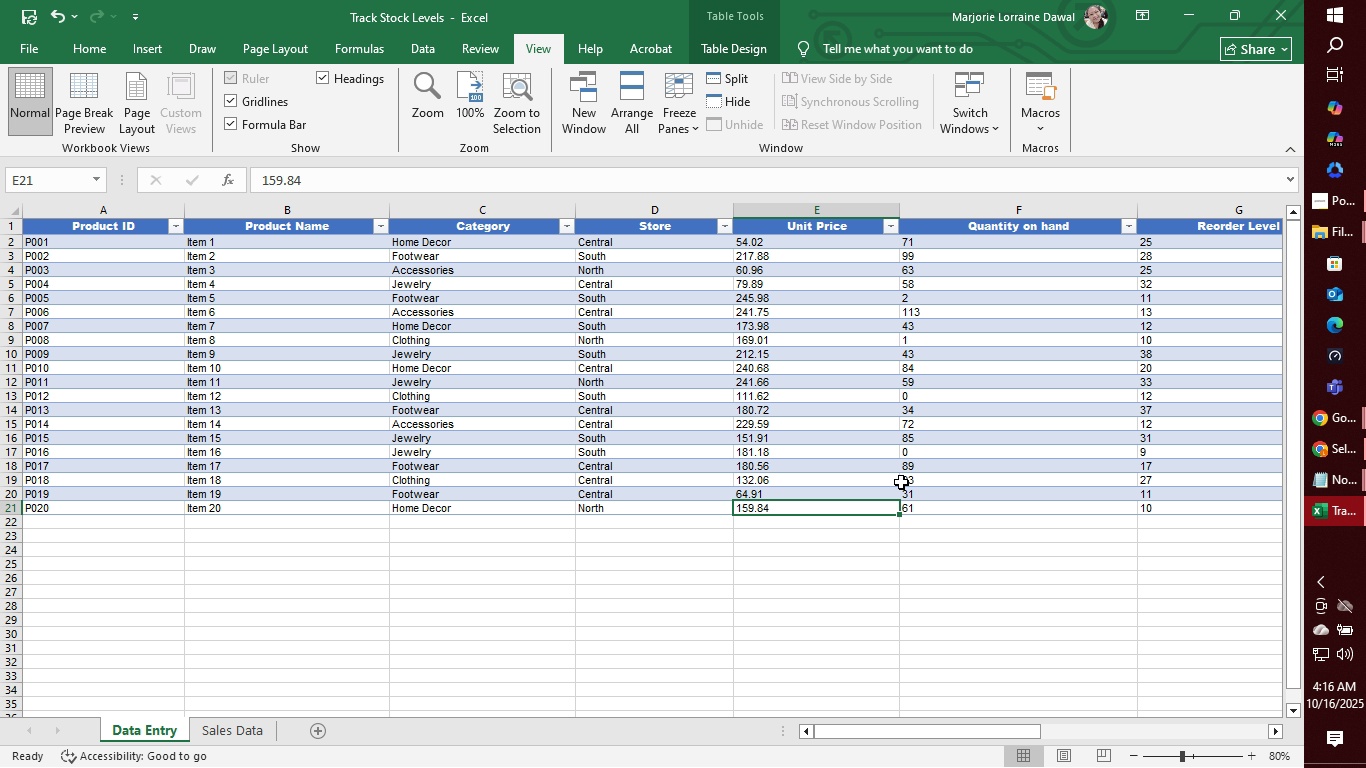 
left_click([901, 482])
 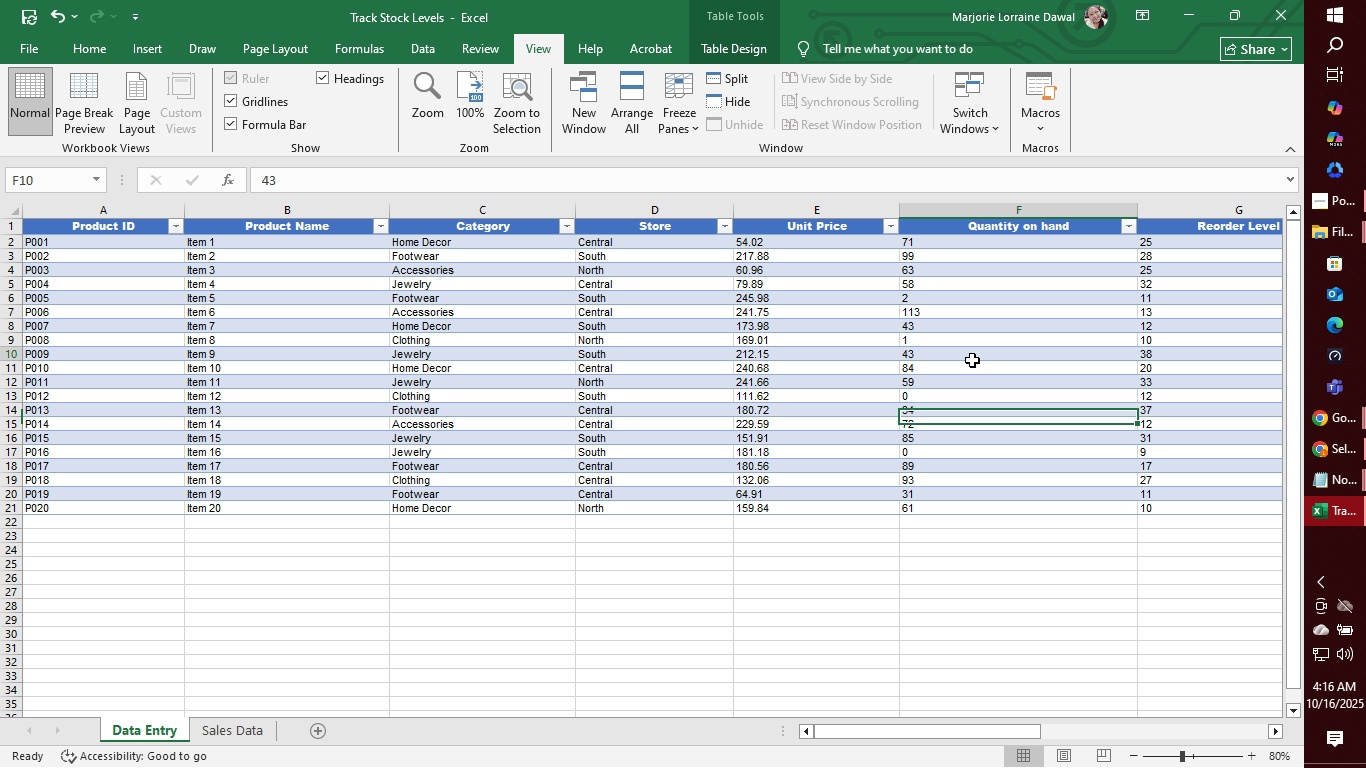 
left_click([972, 360])
 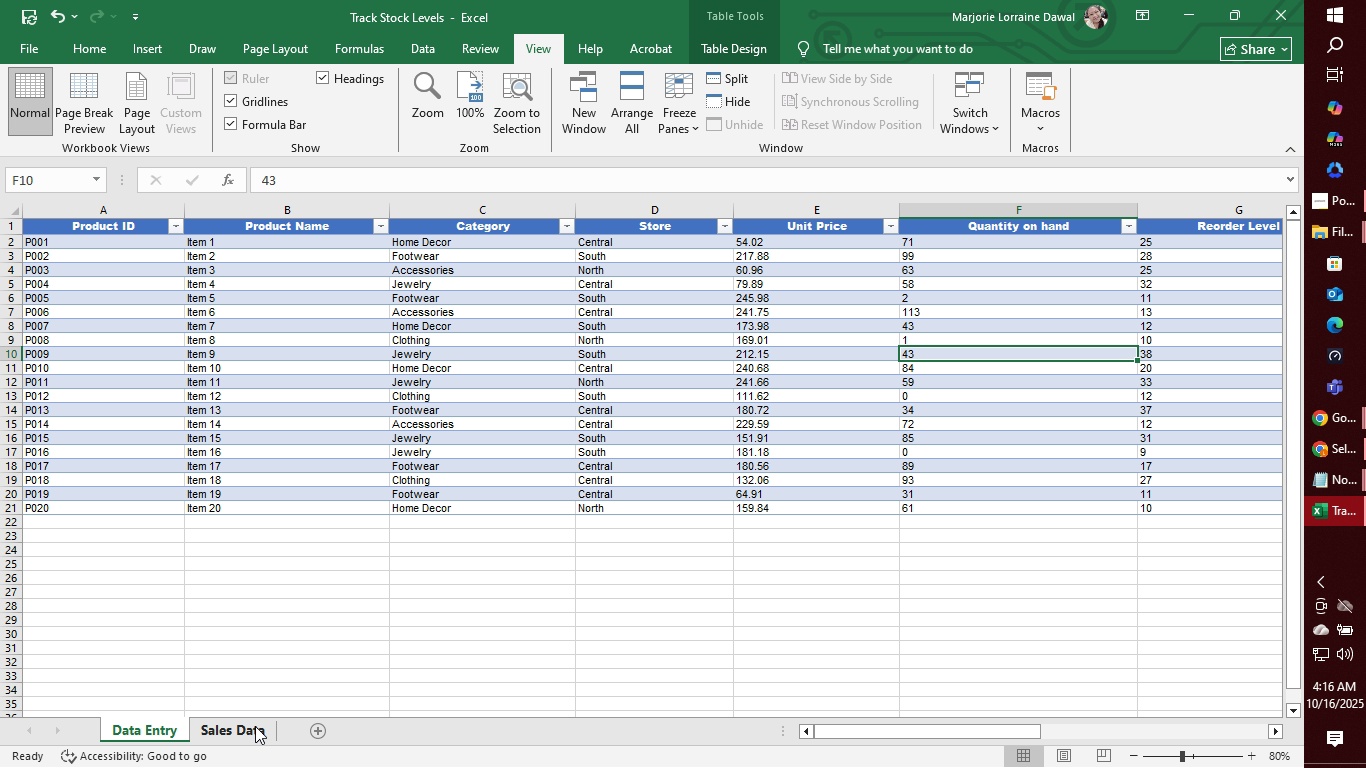 
left_click([255, 726])
 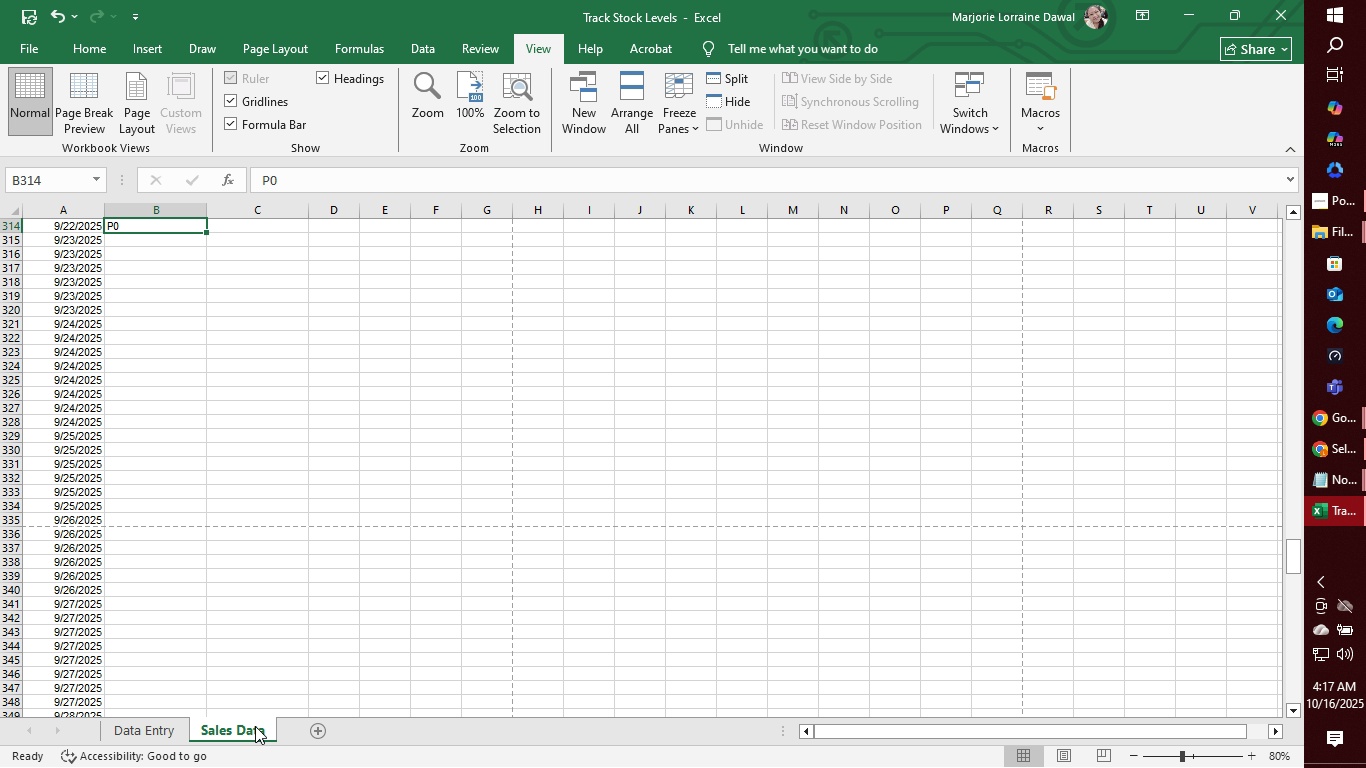 
wait(21.98)
 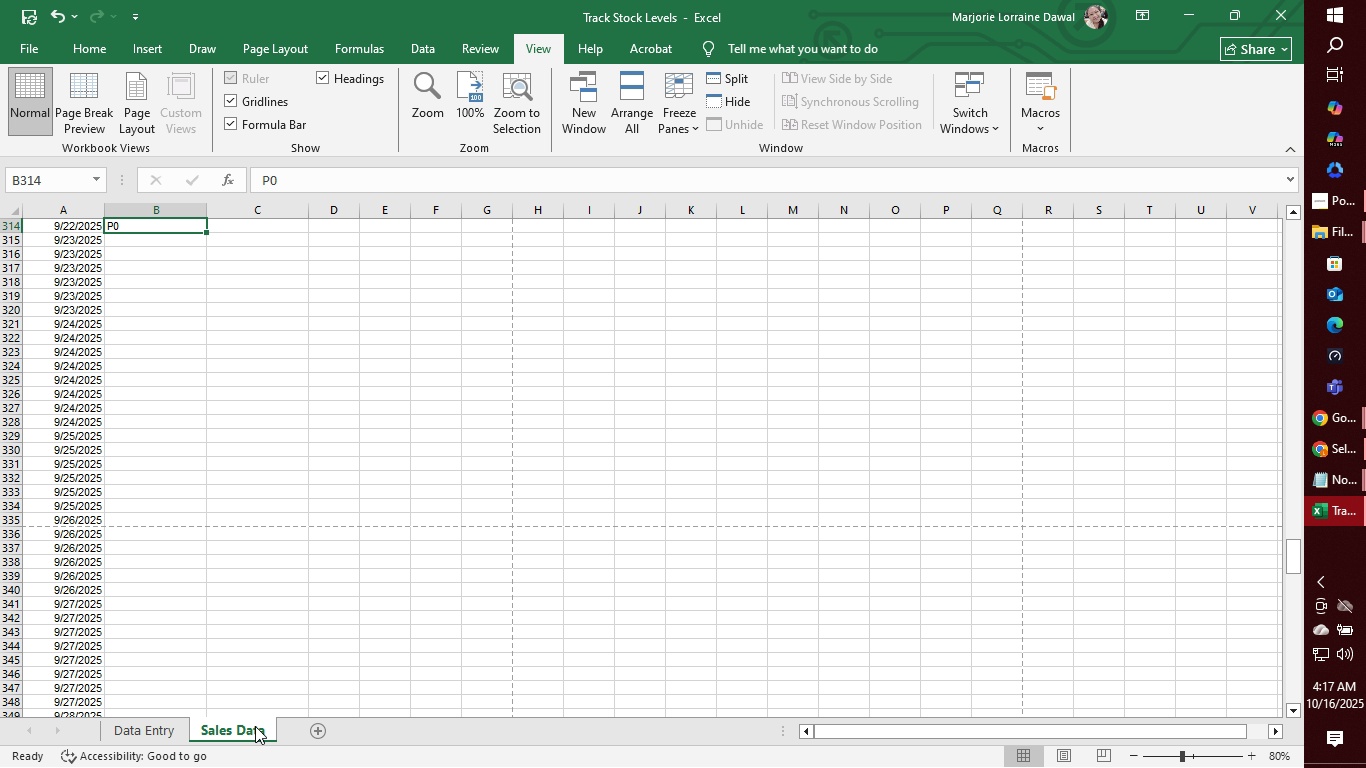 
left_click([150, 226])
 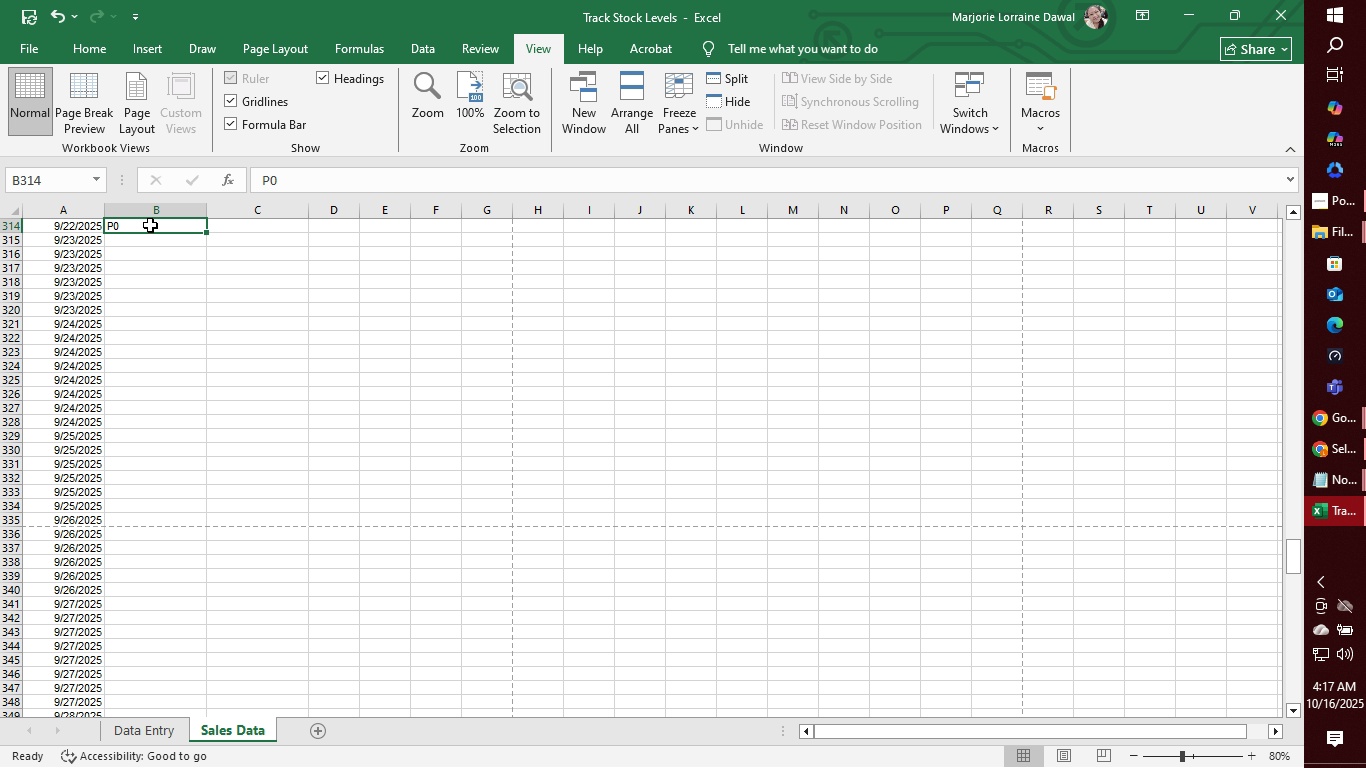 
type(P0)
 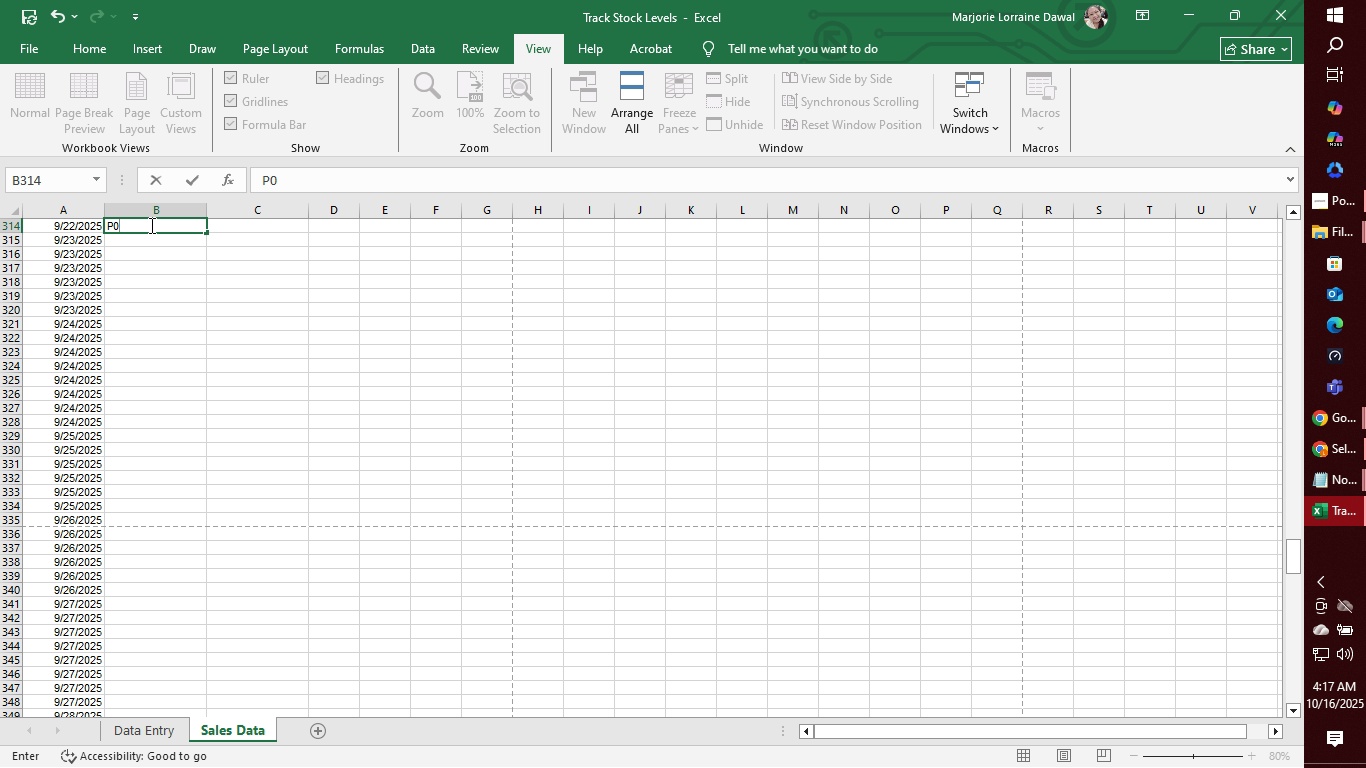 
wait(15.56)
 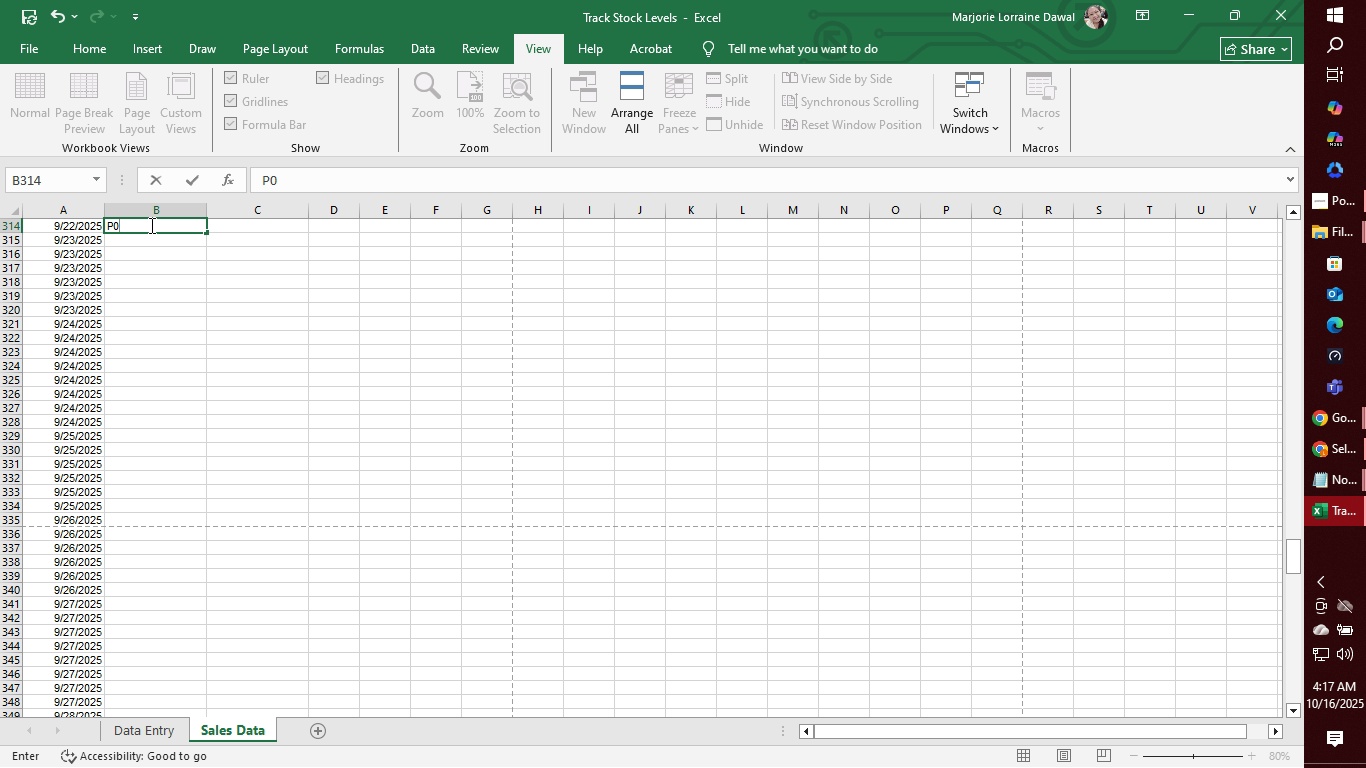 
type(13)
key(Tab)
type(3)
 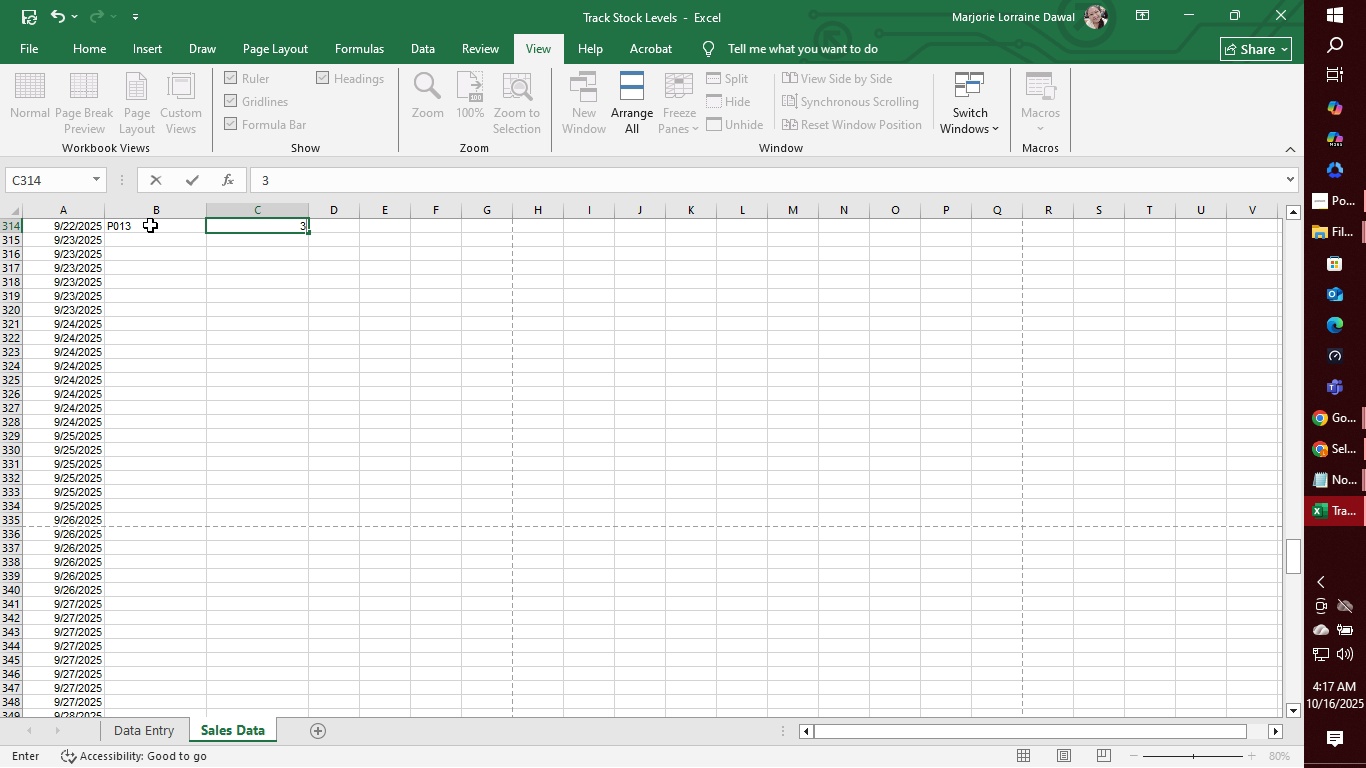 
key(Enter)
 